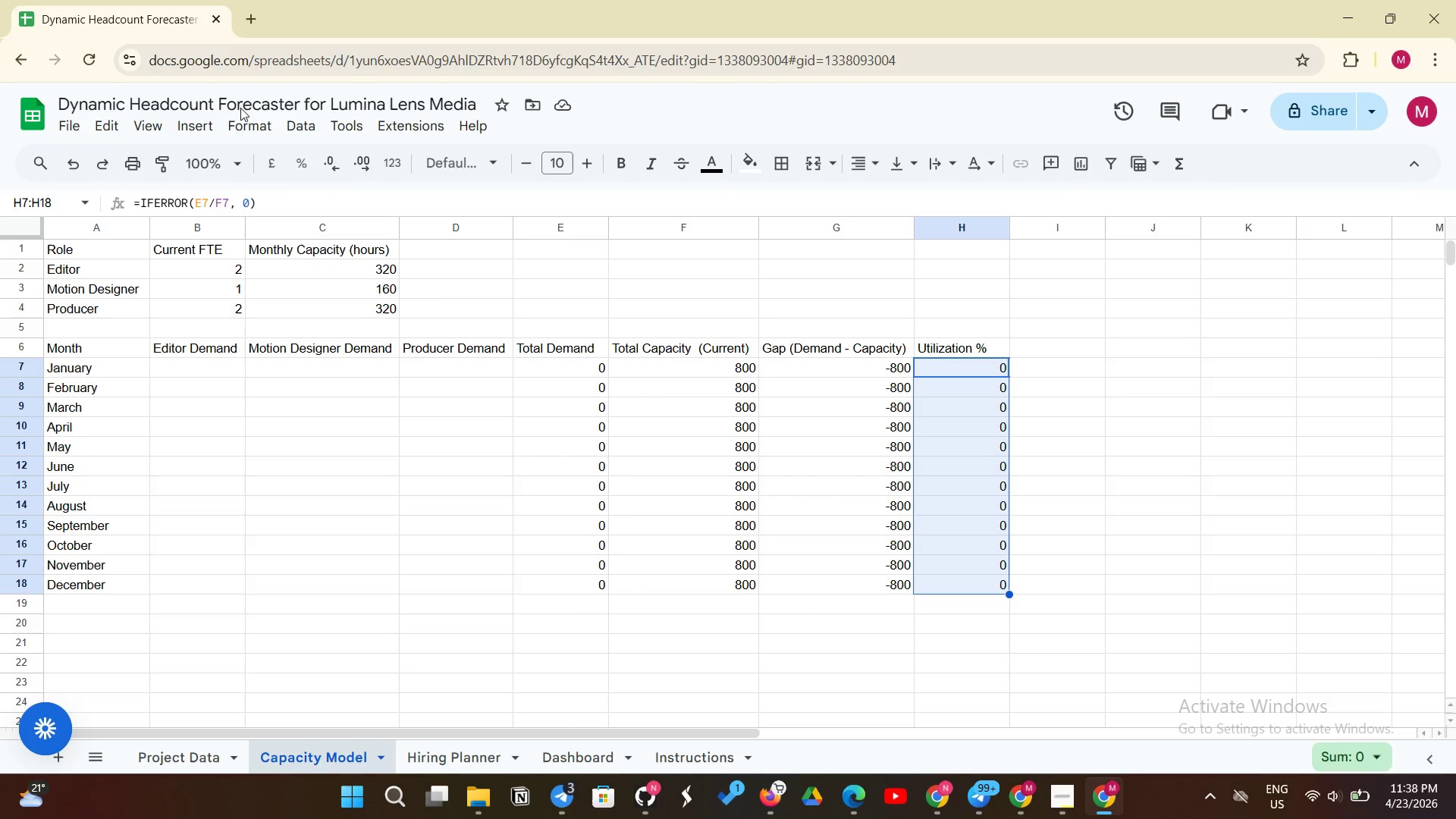 
left_click([240, 123])
 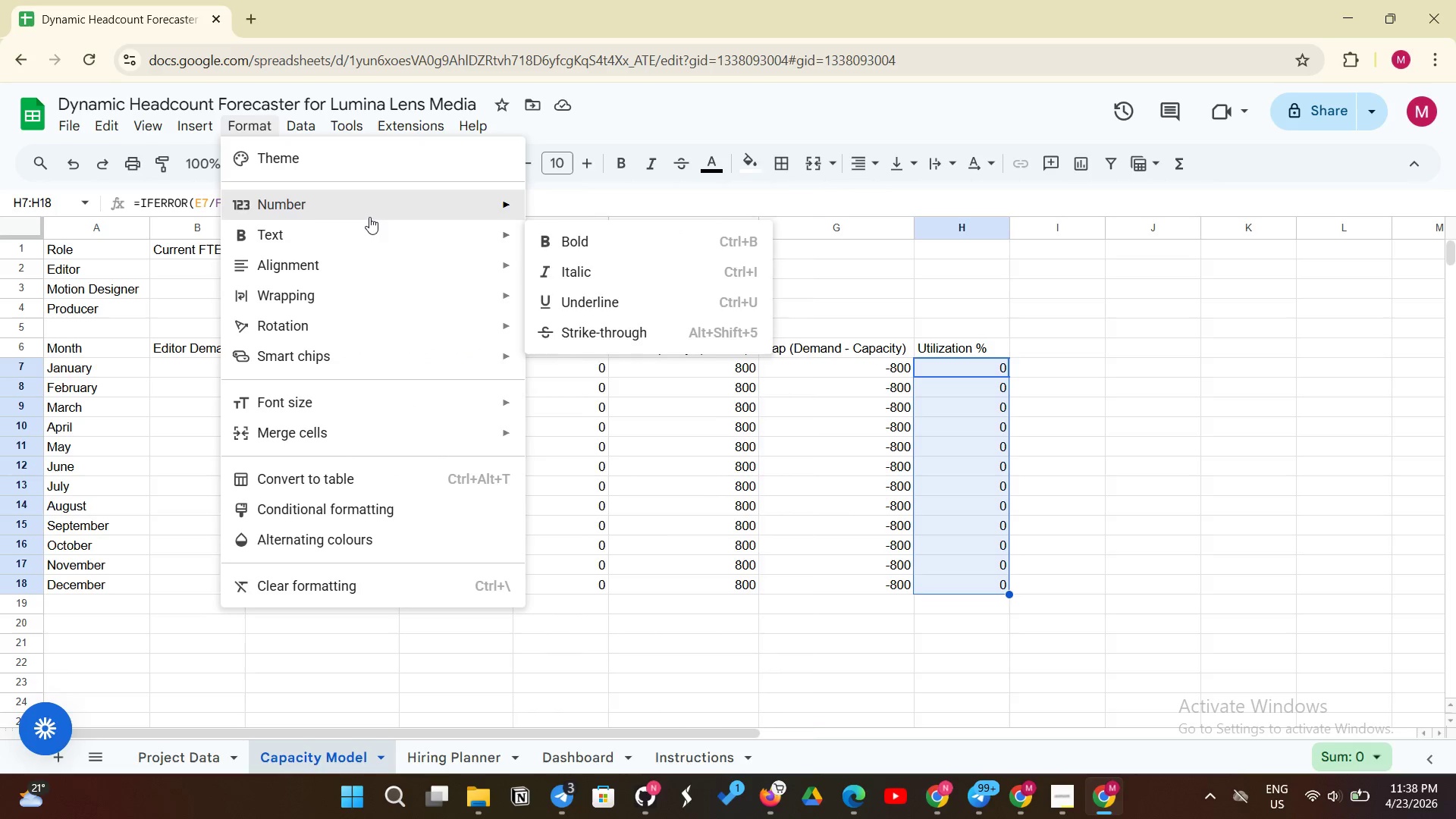 
left_click([369, 217])
 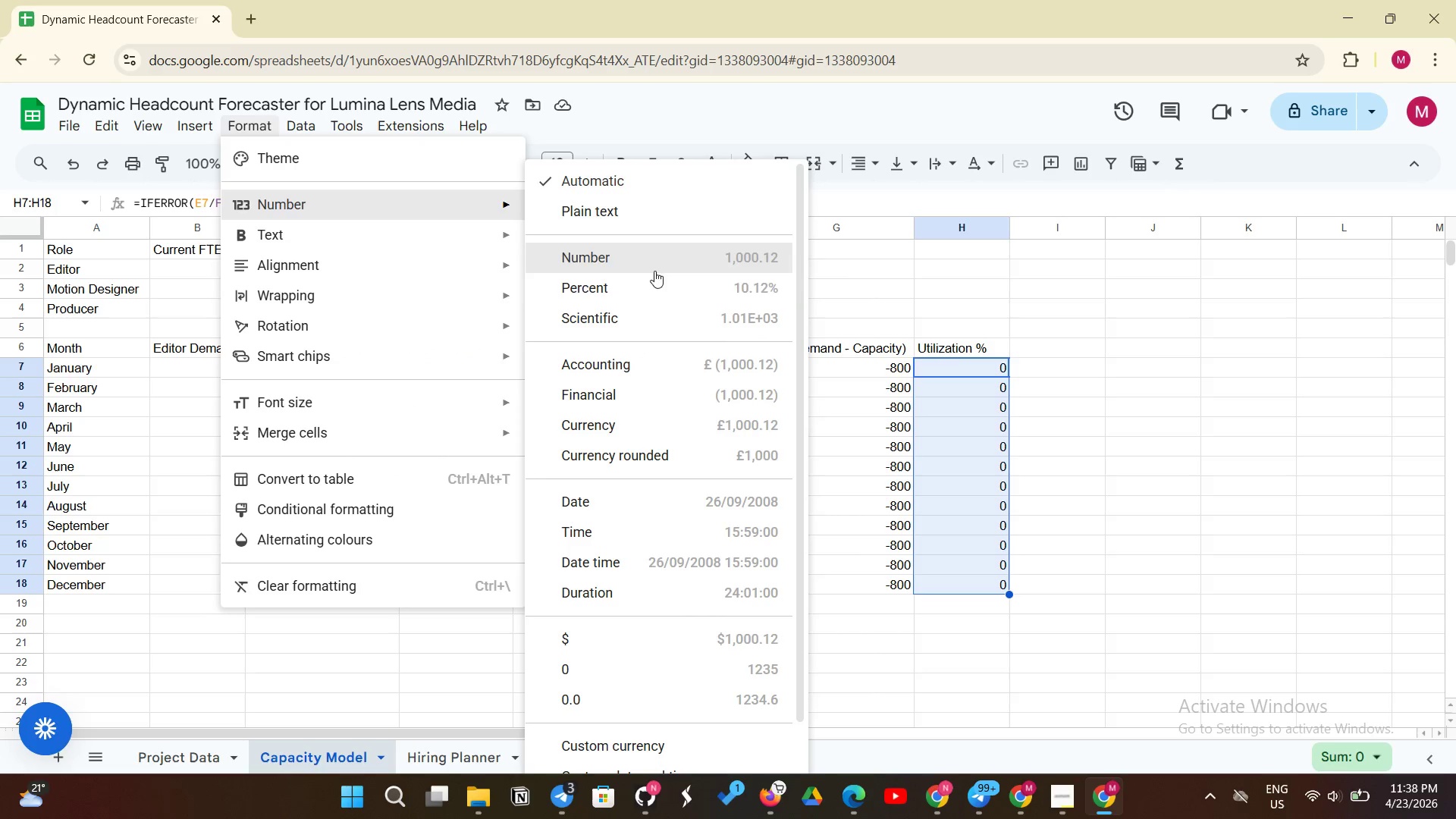 
left_click([648, 276])
 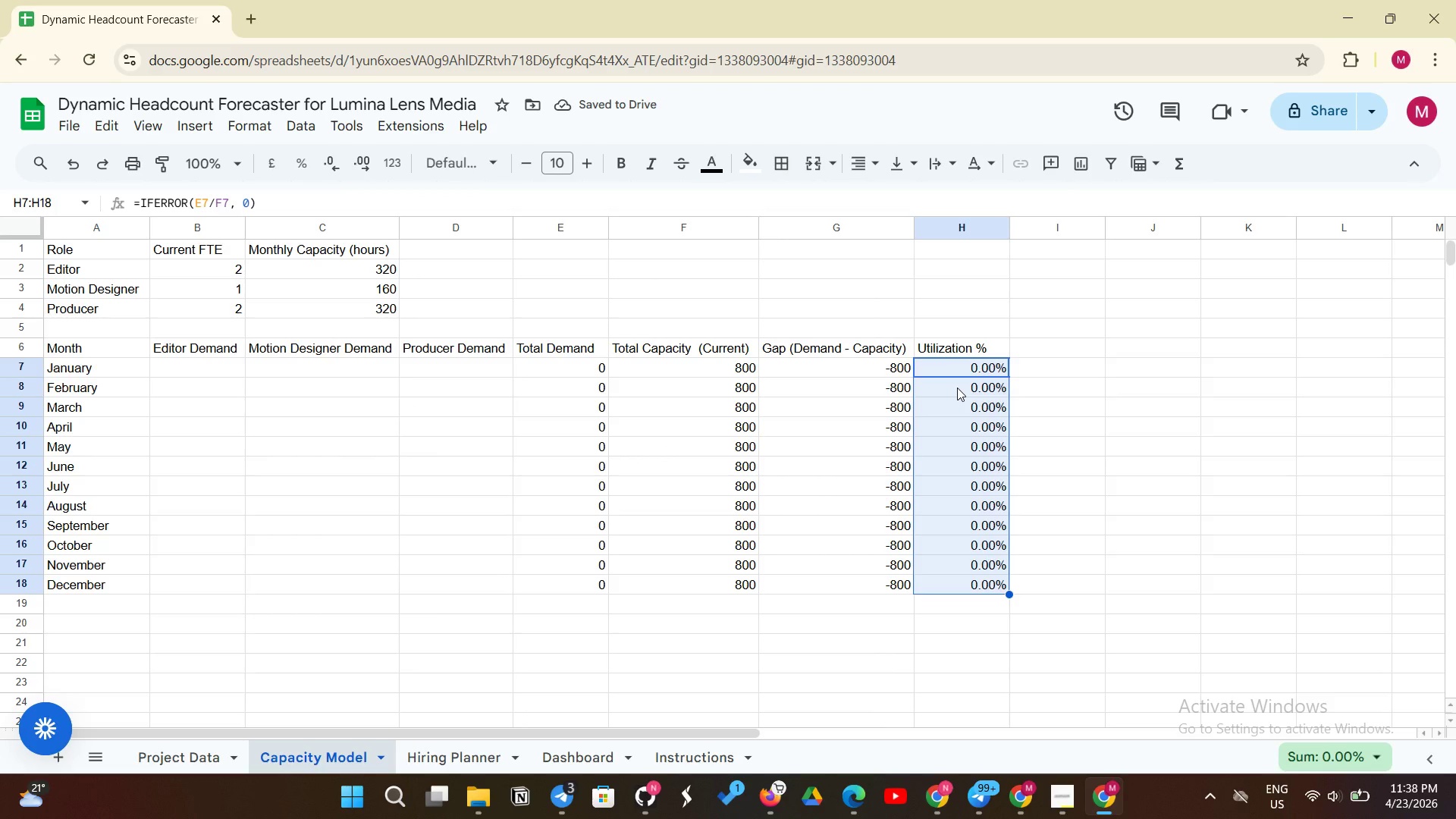 
wait(6.25)
 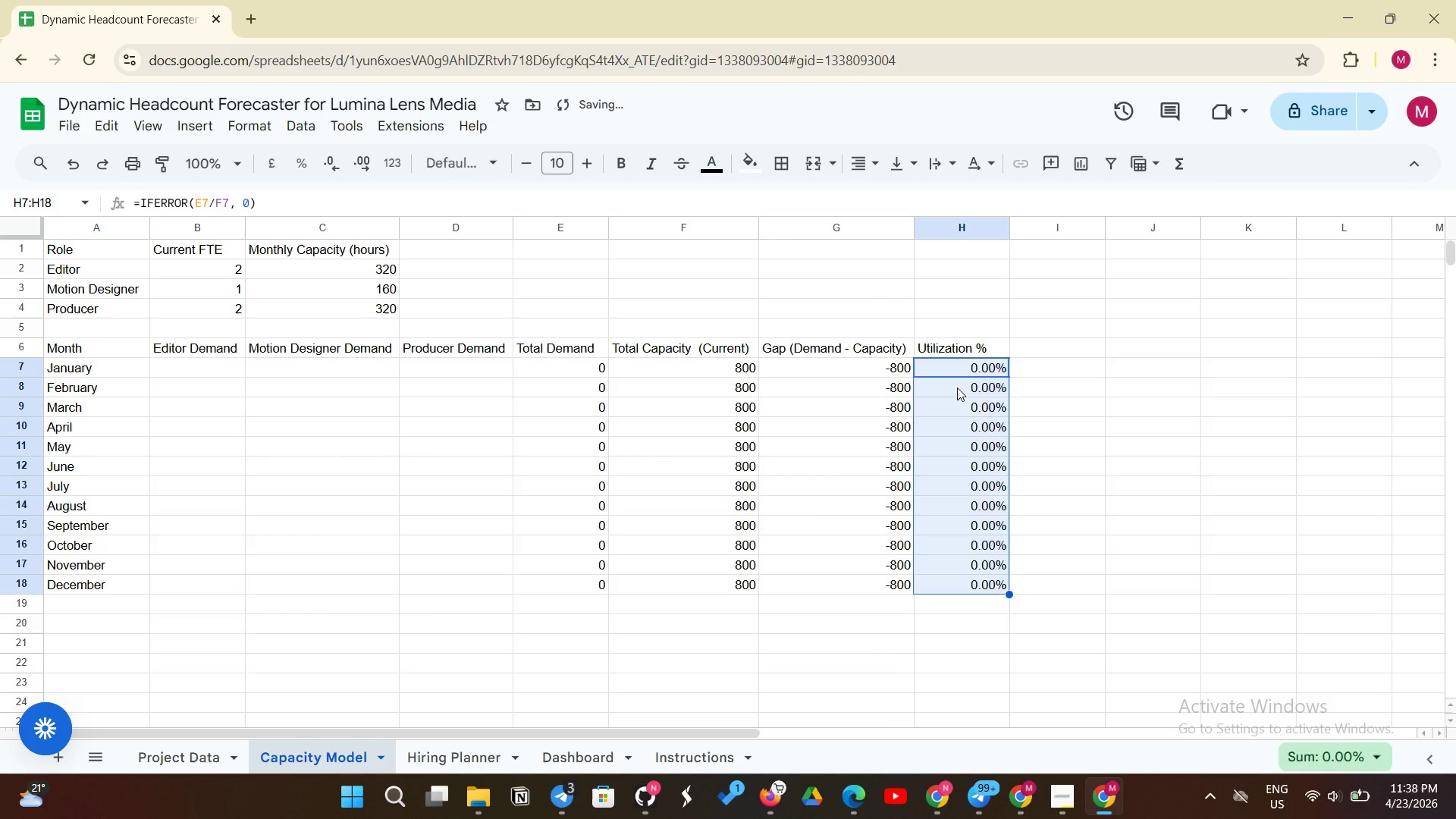 
left_click_drag(start_coordinate=[930, 369], to_coordinate=[944, 584])
 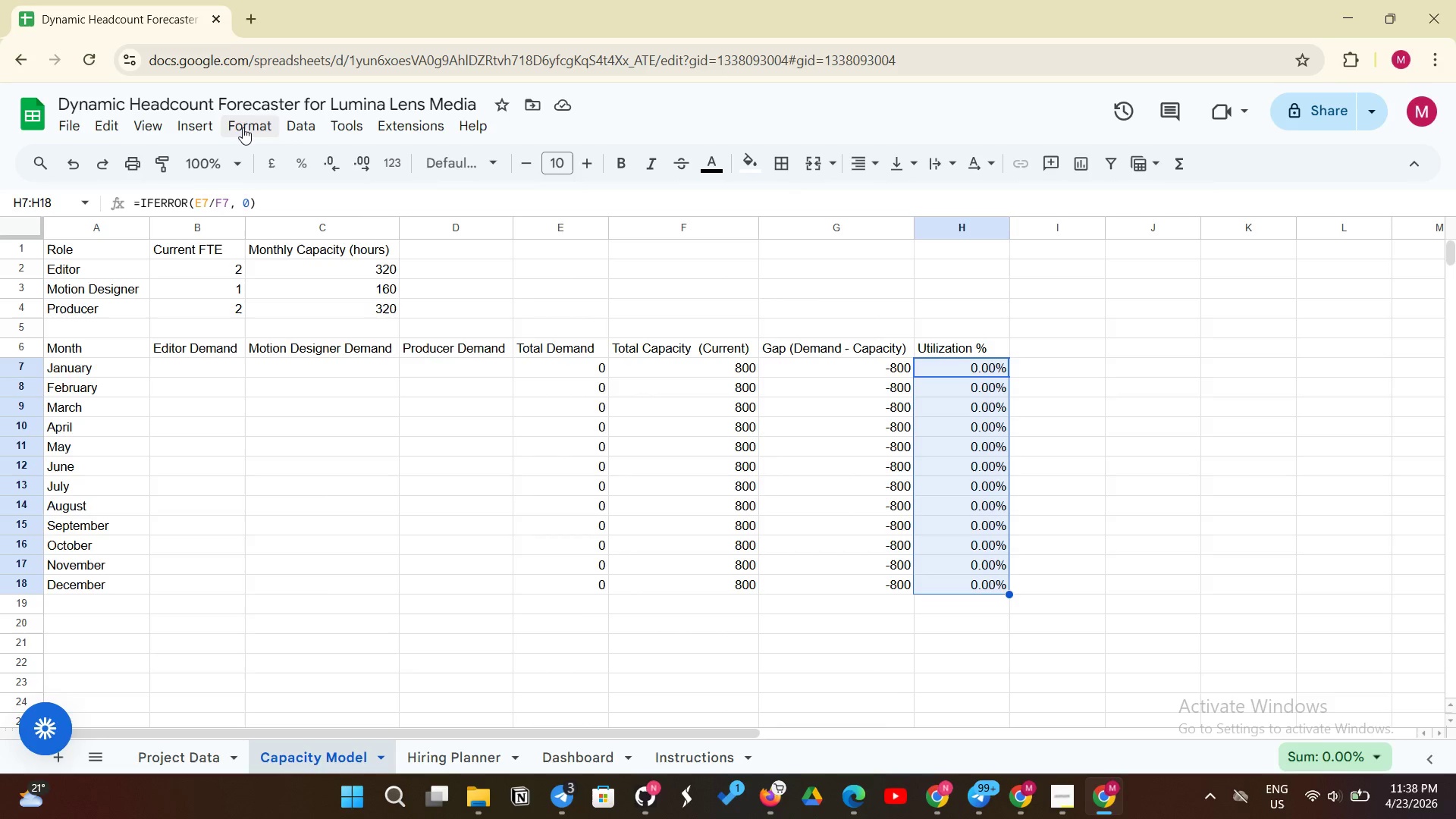 
left_click([245, 127])
 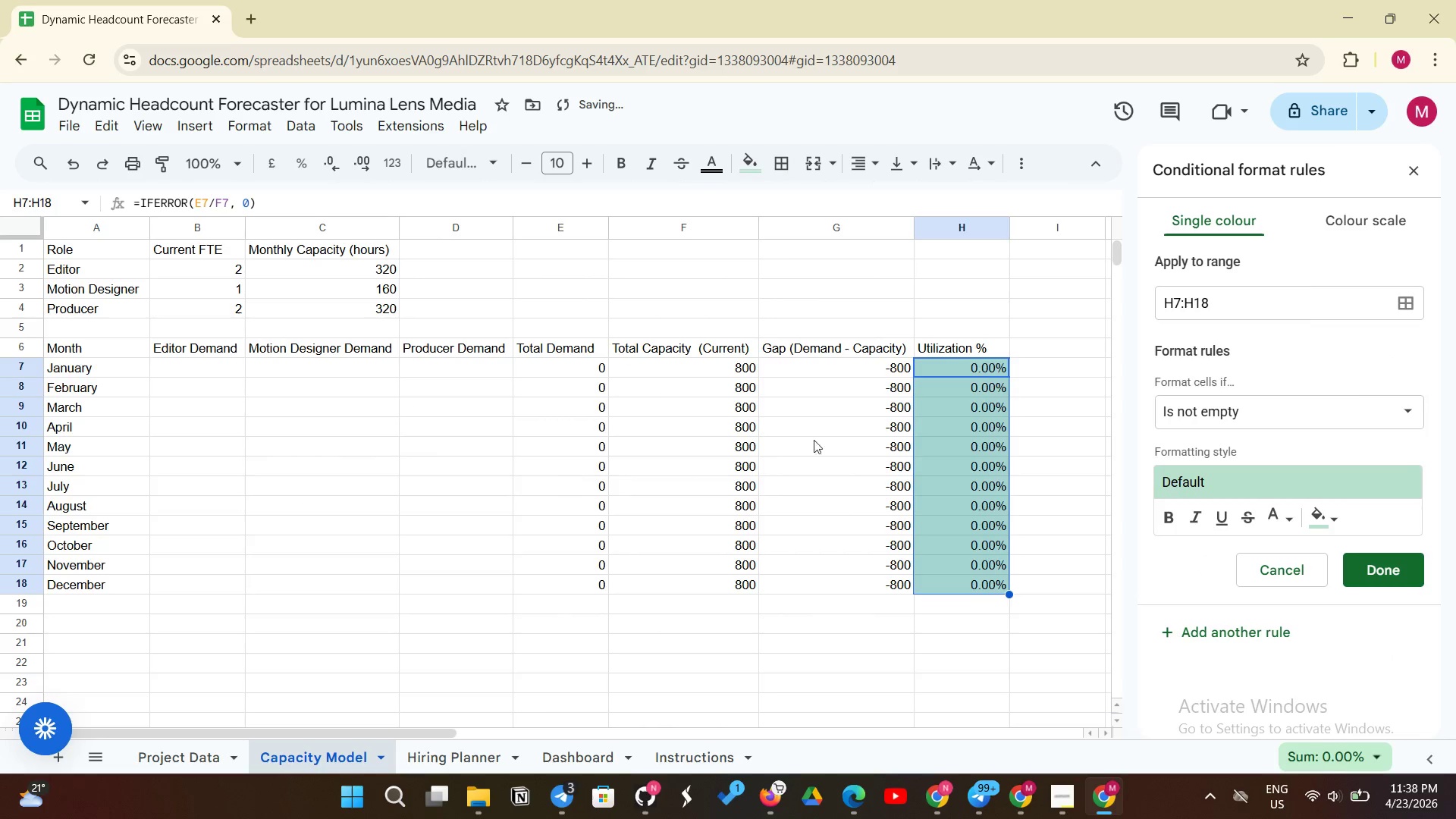 
left_click([1311, 407])
 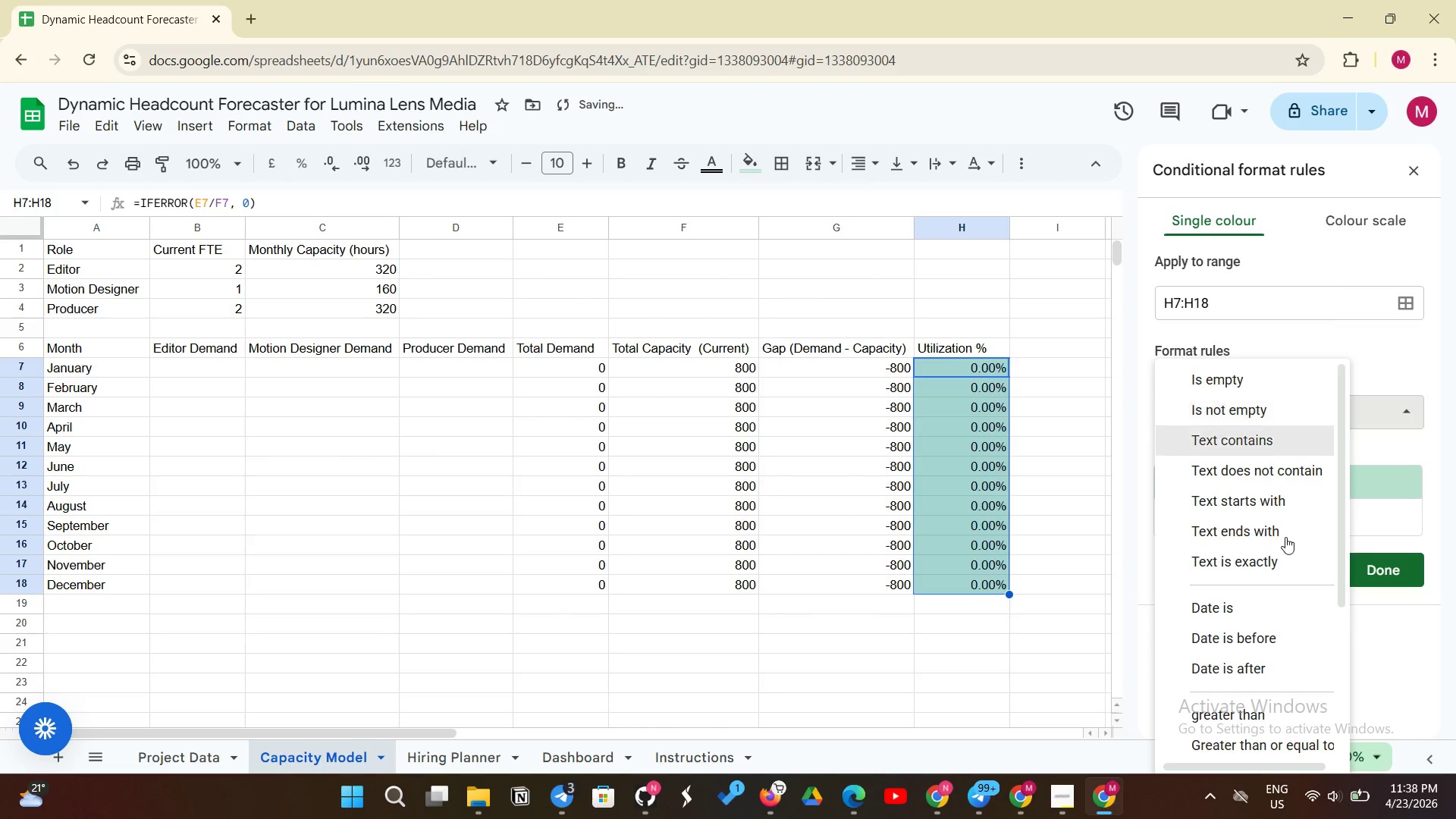 
scroll: coordinate [1279, 572], scroll_direction: down, amount: 5.0
 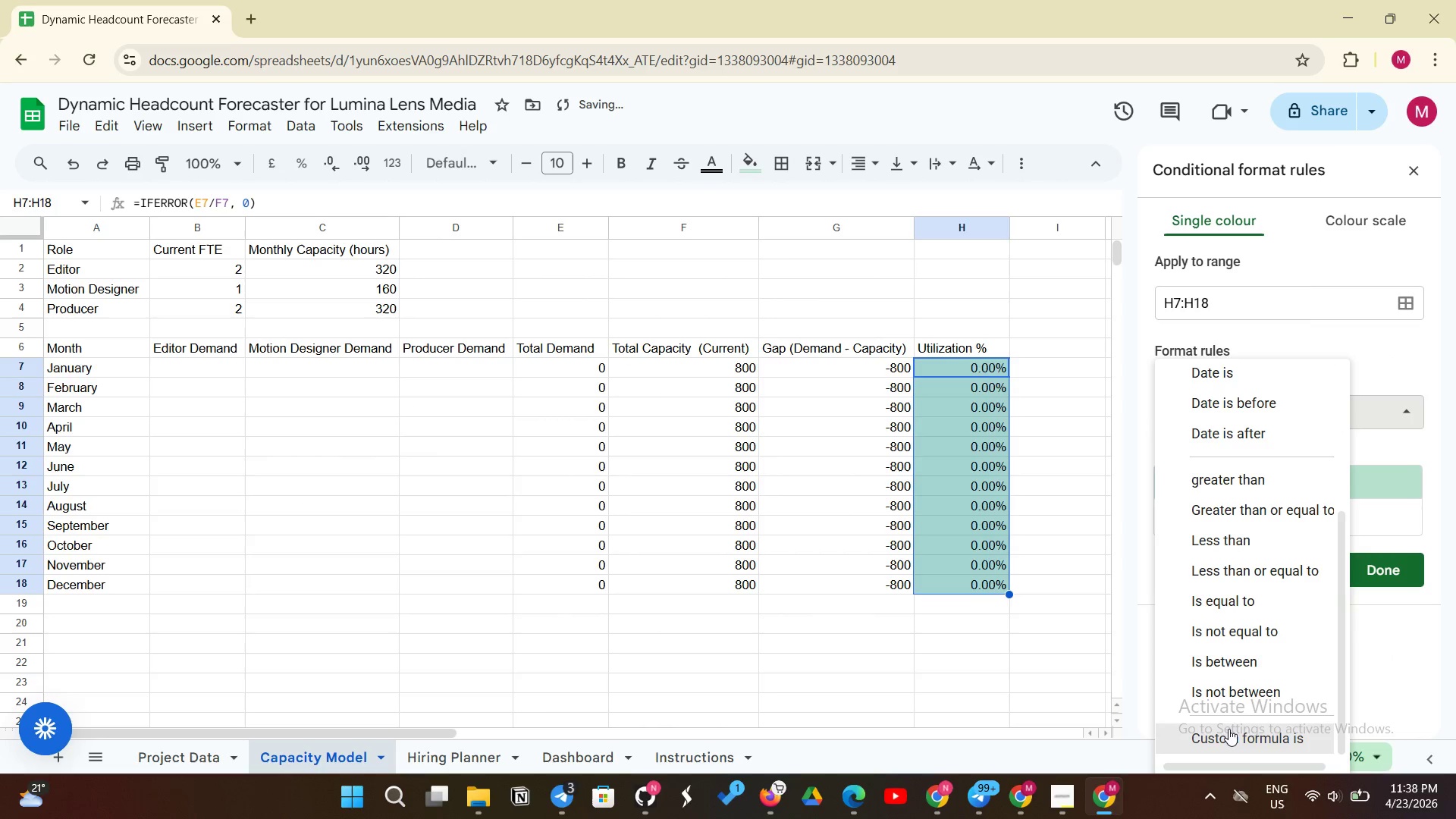 
left_click_drag(start_coordinate=[1230, 730], to_coordinate=[1242, 735])
 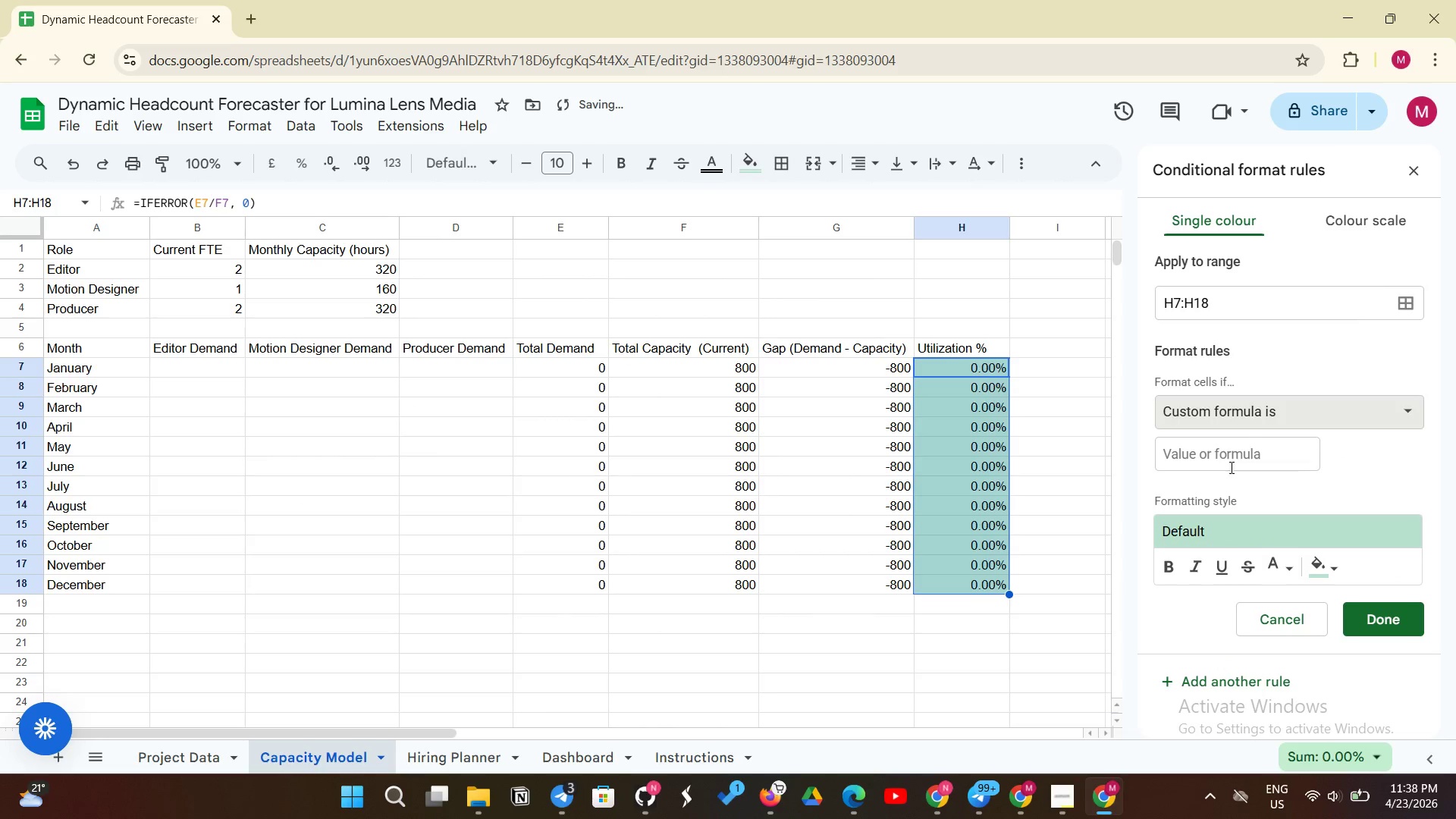 
left_click([1230, 467])
 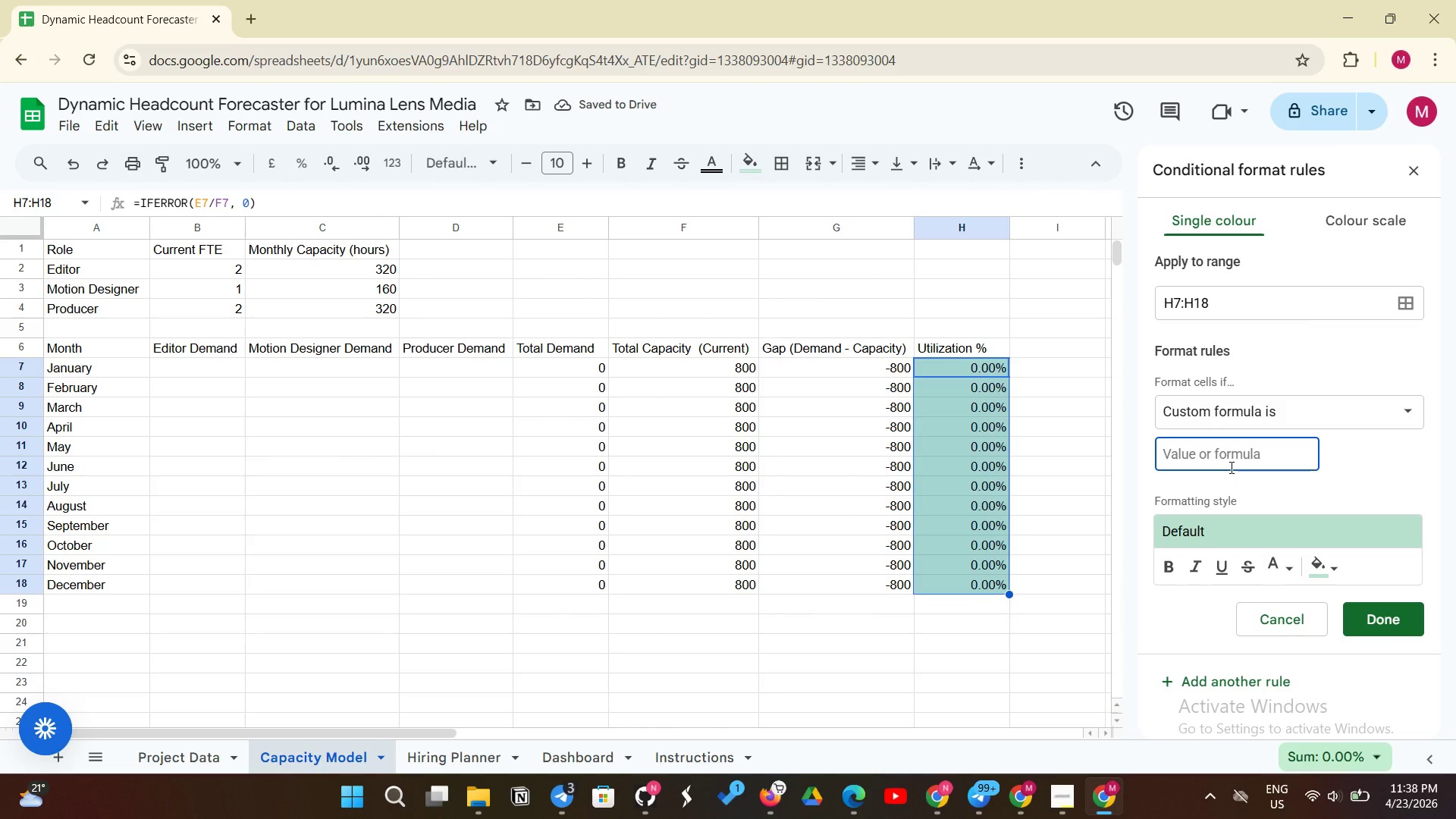 
type(=H7>)
 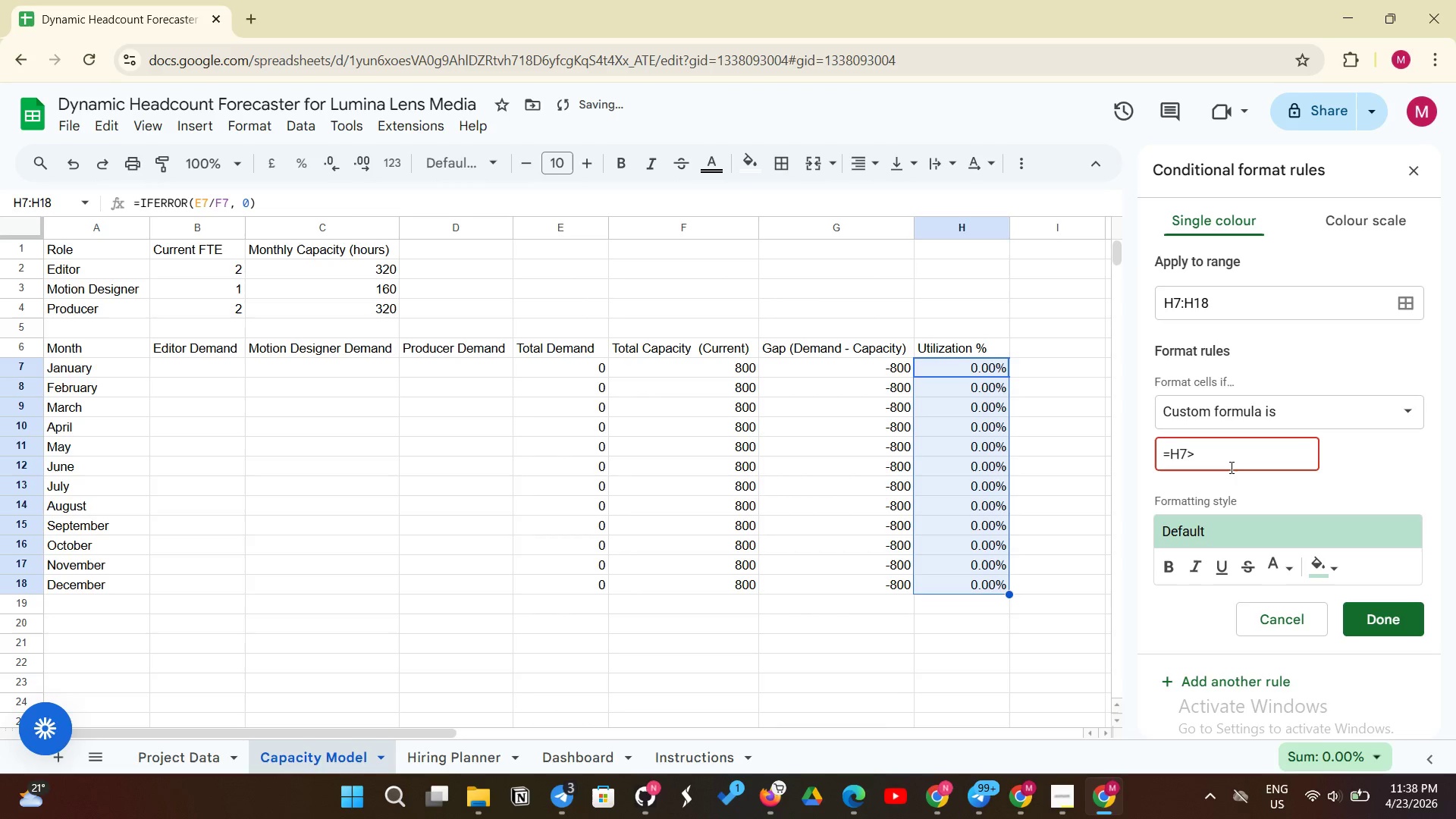 
type(0.85)
 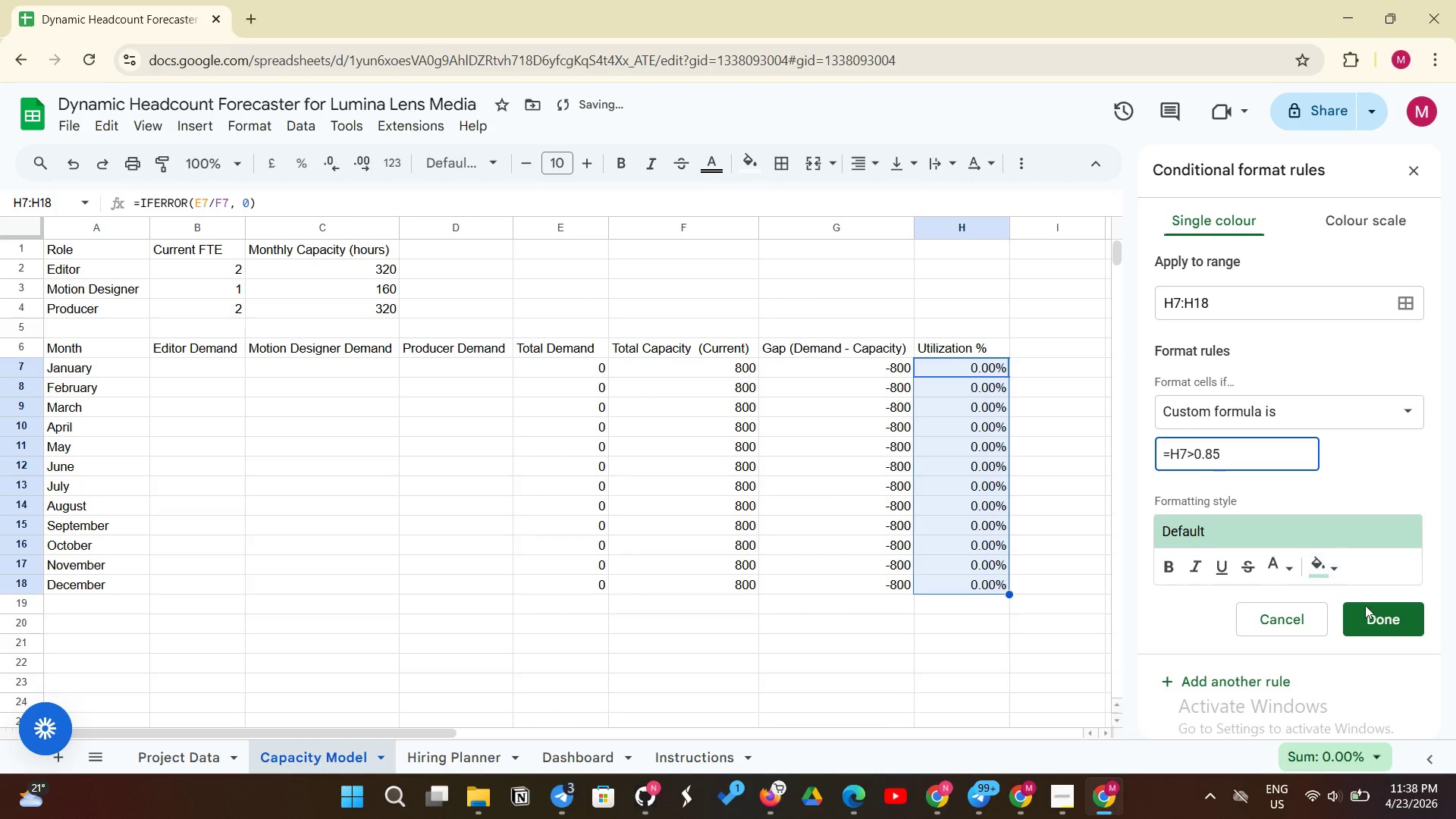 
left_click([1379, 619])
 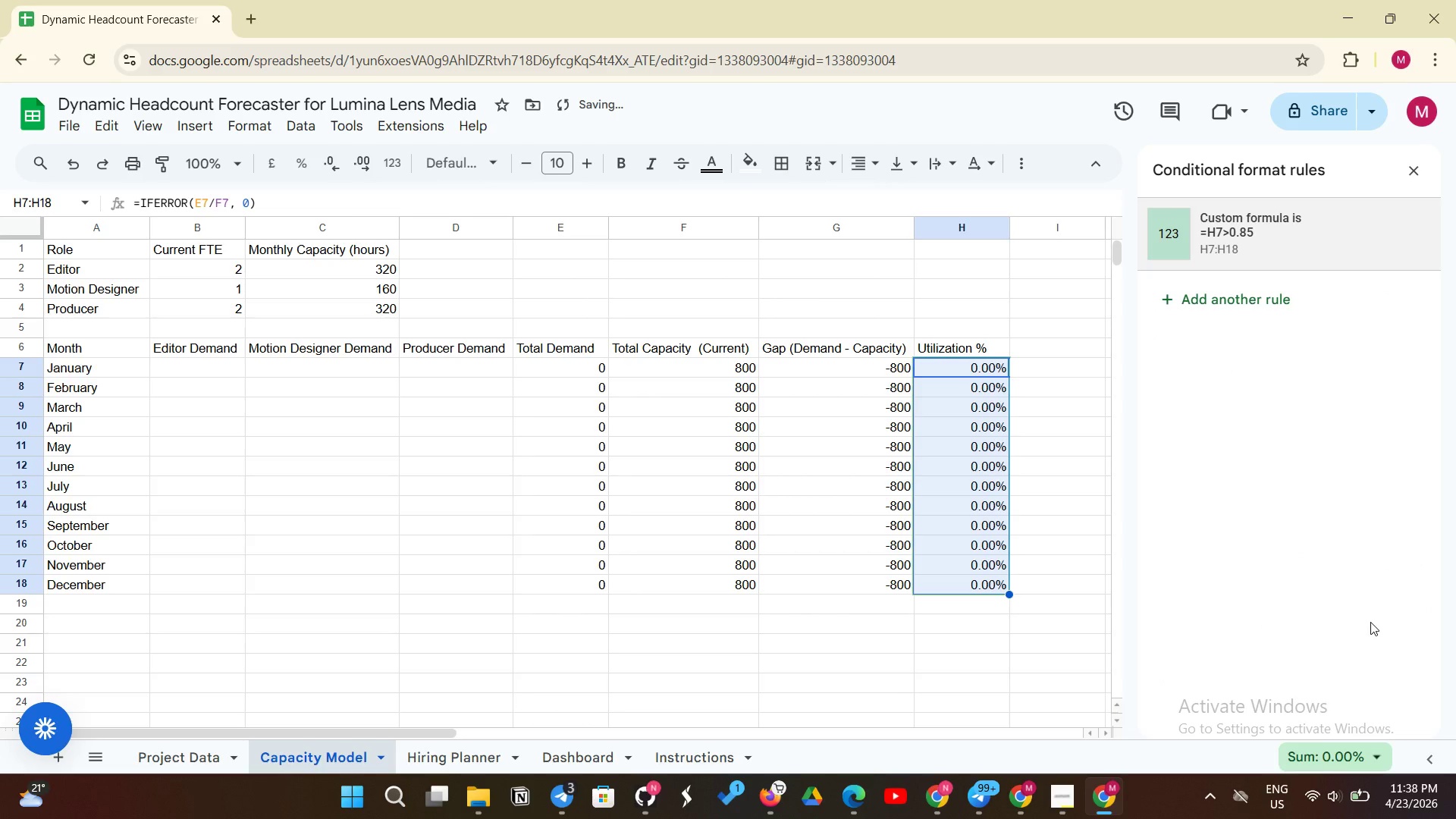 
wait(13.88)
 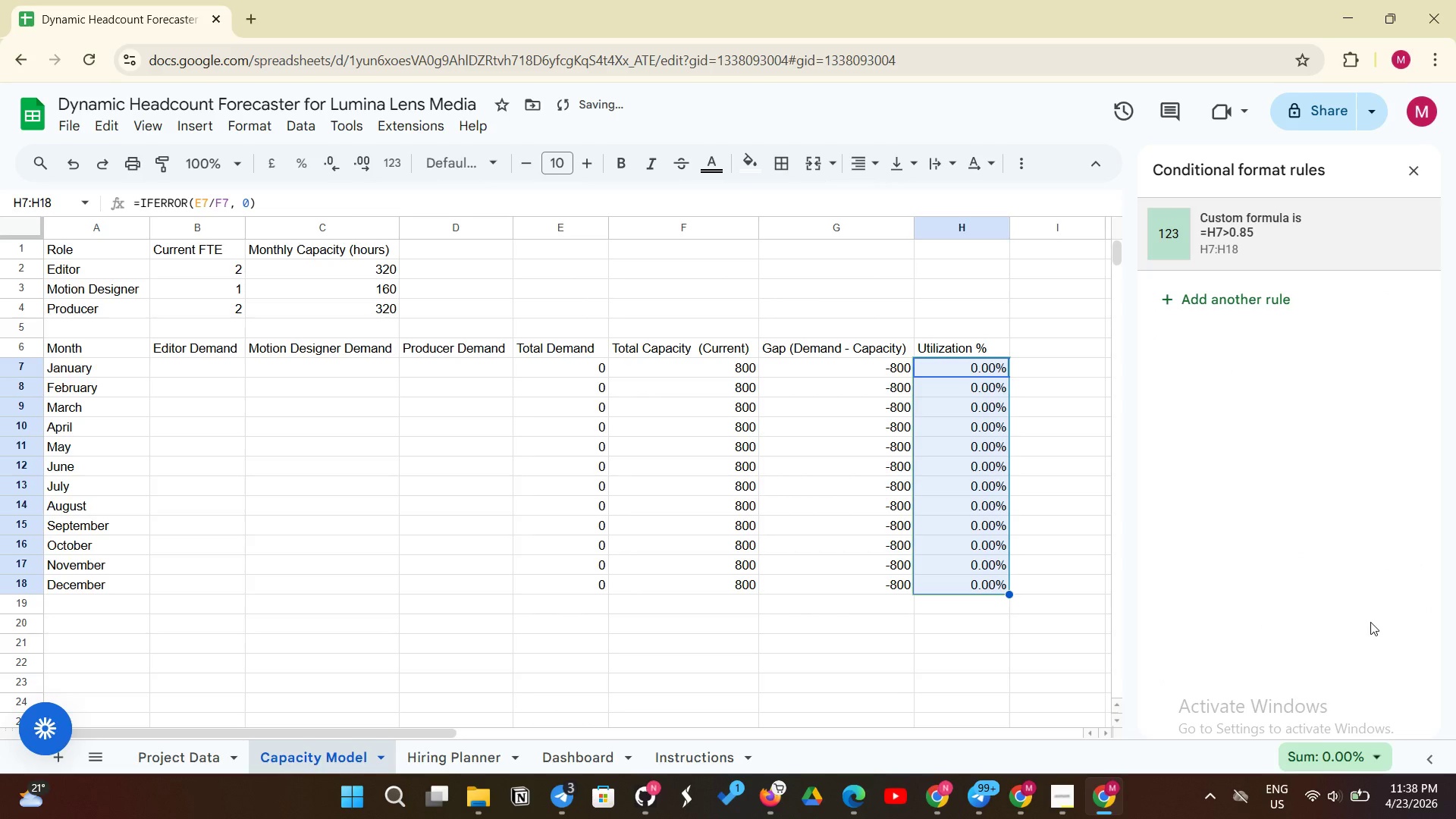 
left_click([1254, 223])
 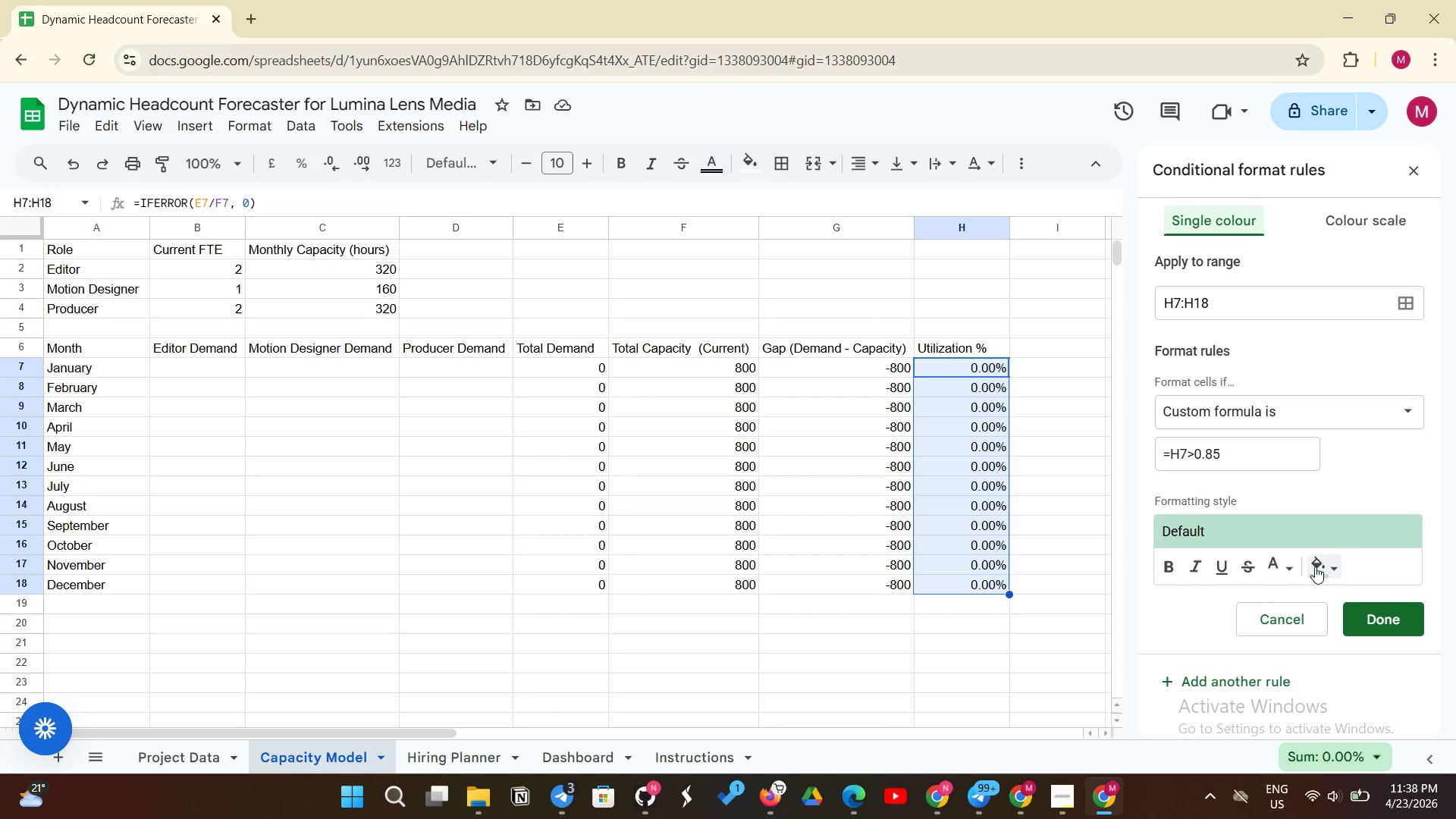 
left_click([1304, 585])
 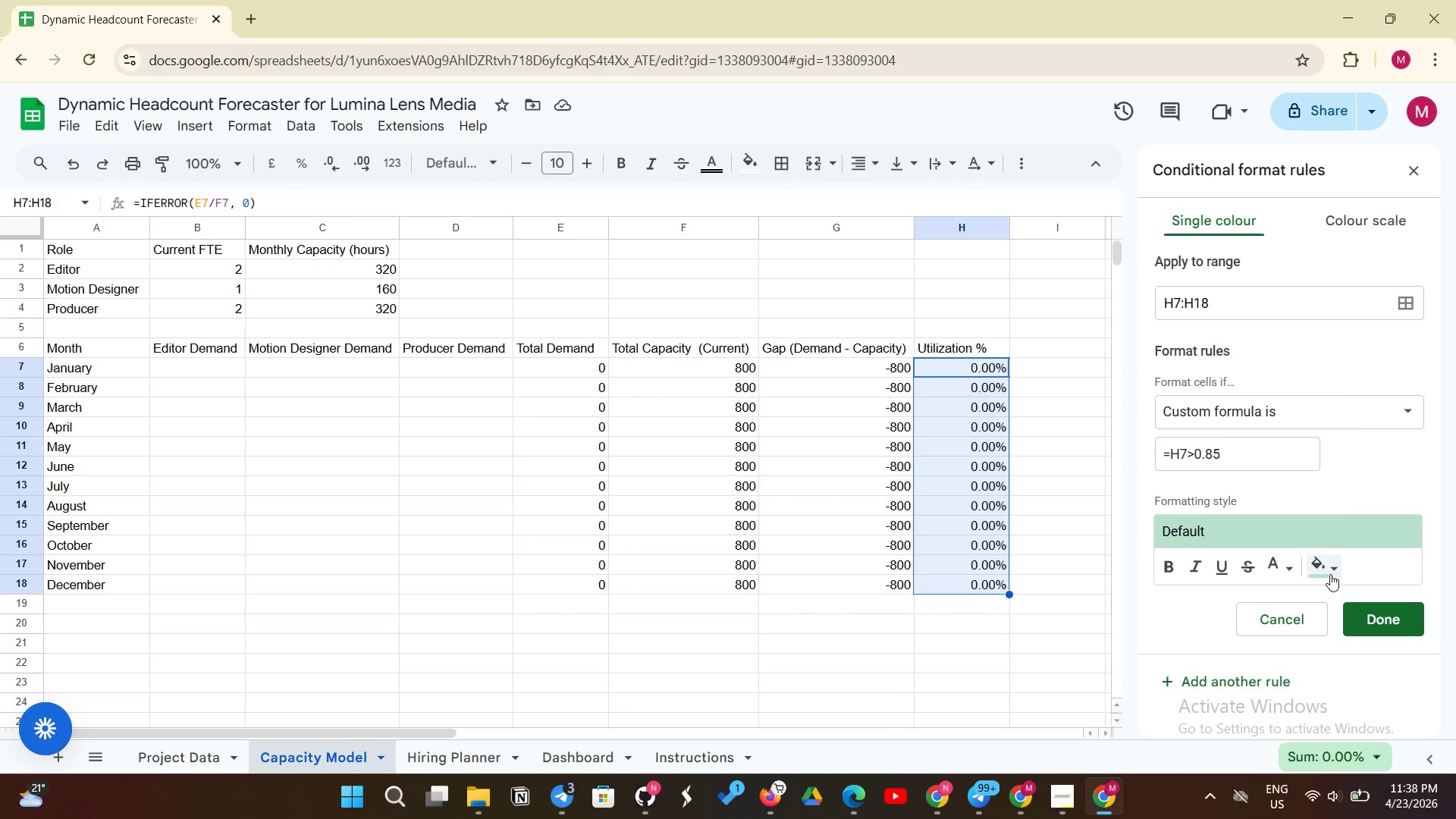 
left_click([1330, 574])
 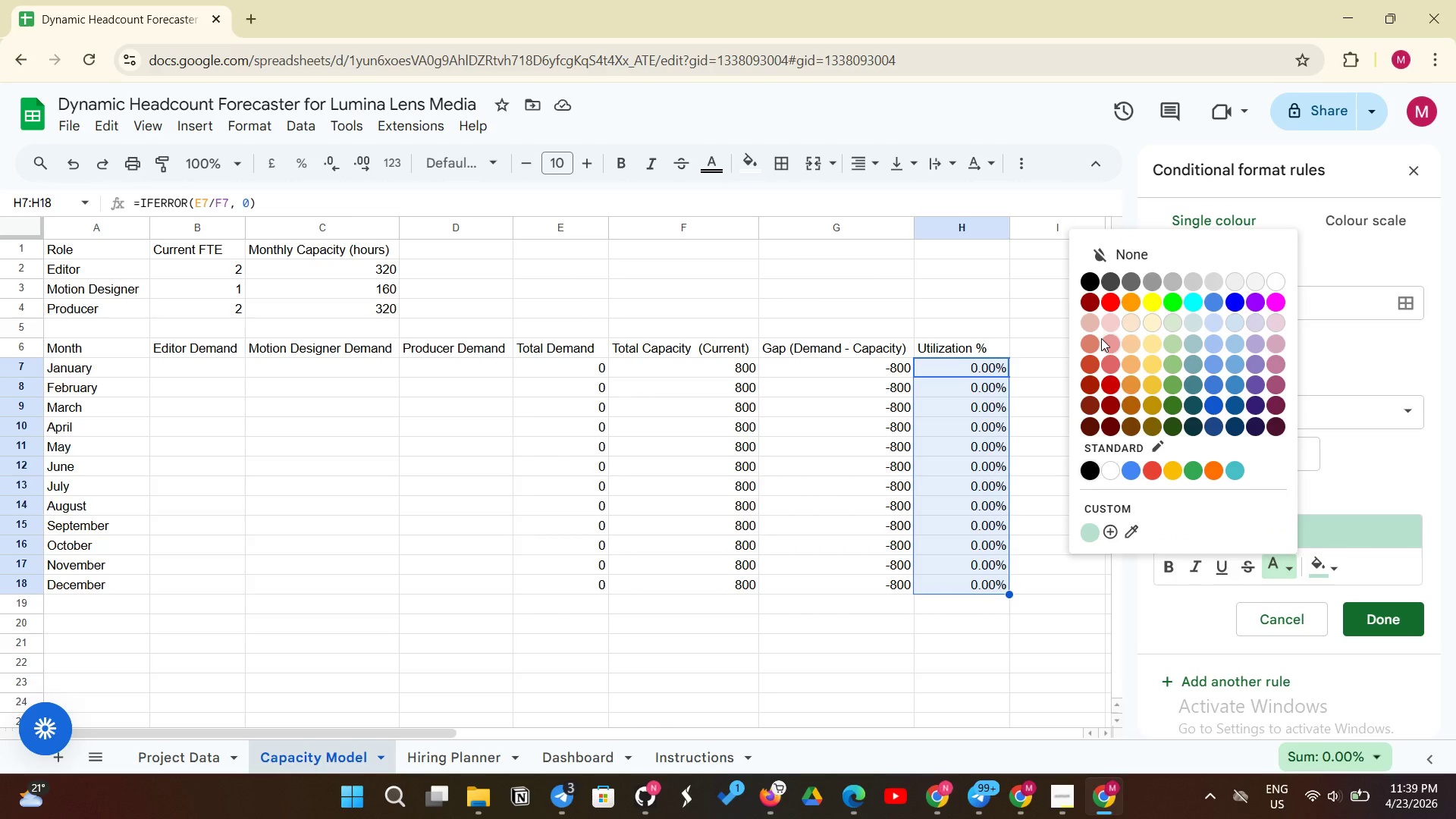 
left_click([1110, 335])
 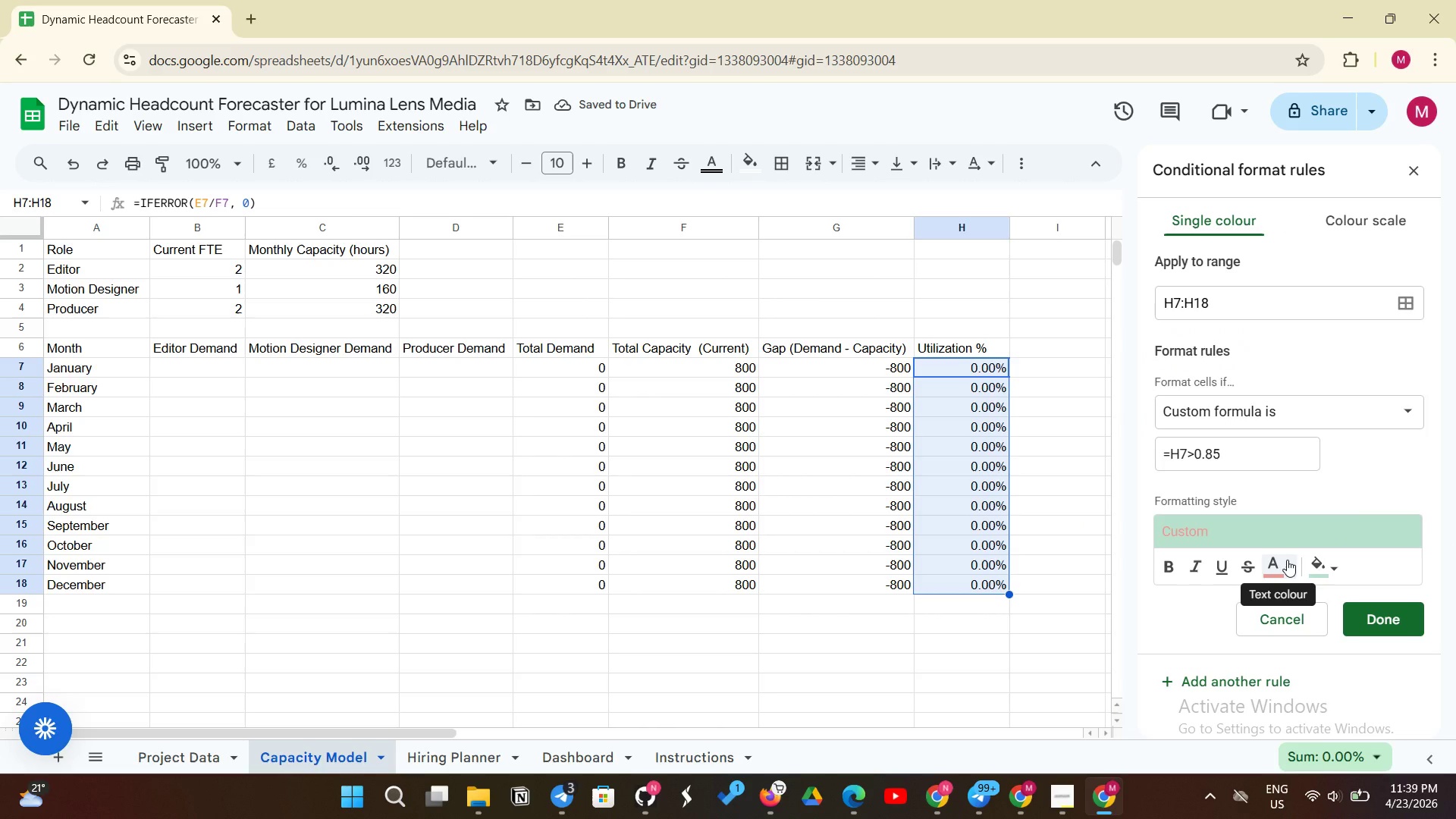 
wait(5.45)
 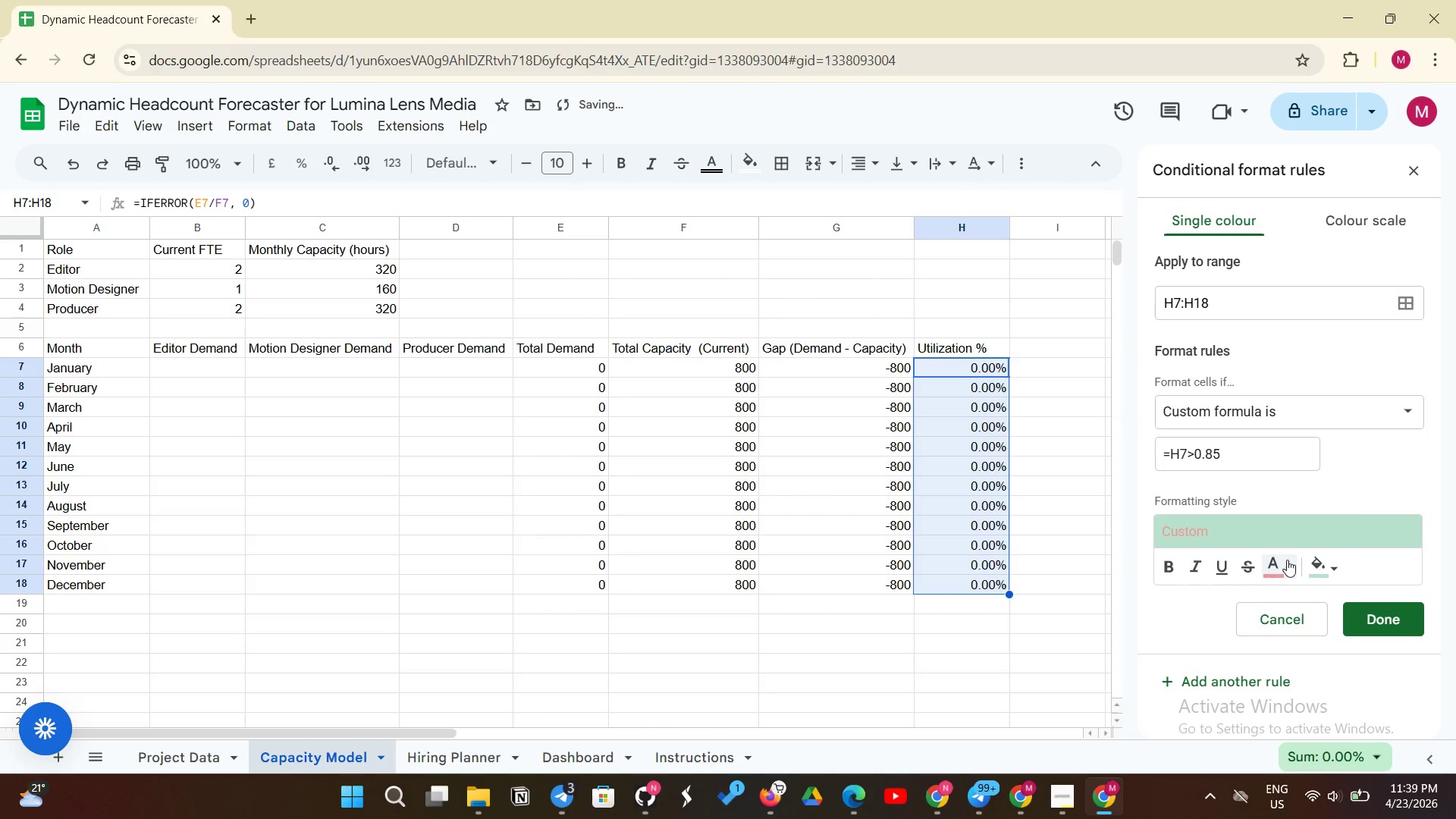 
left_click([1287, 560])
 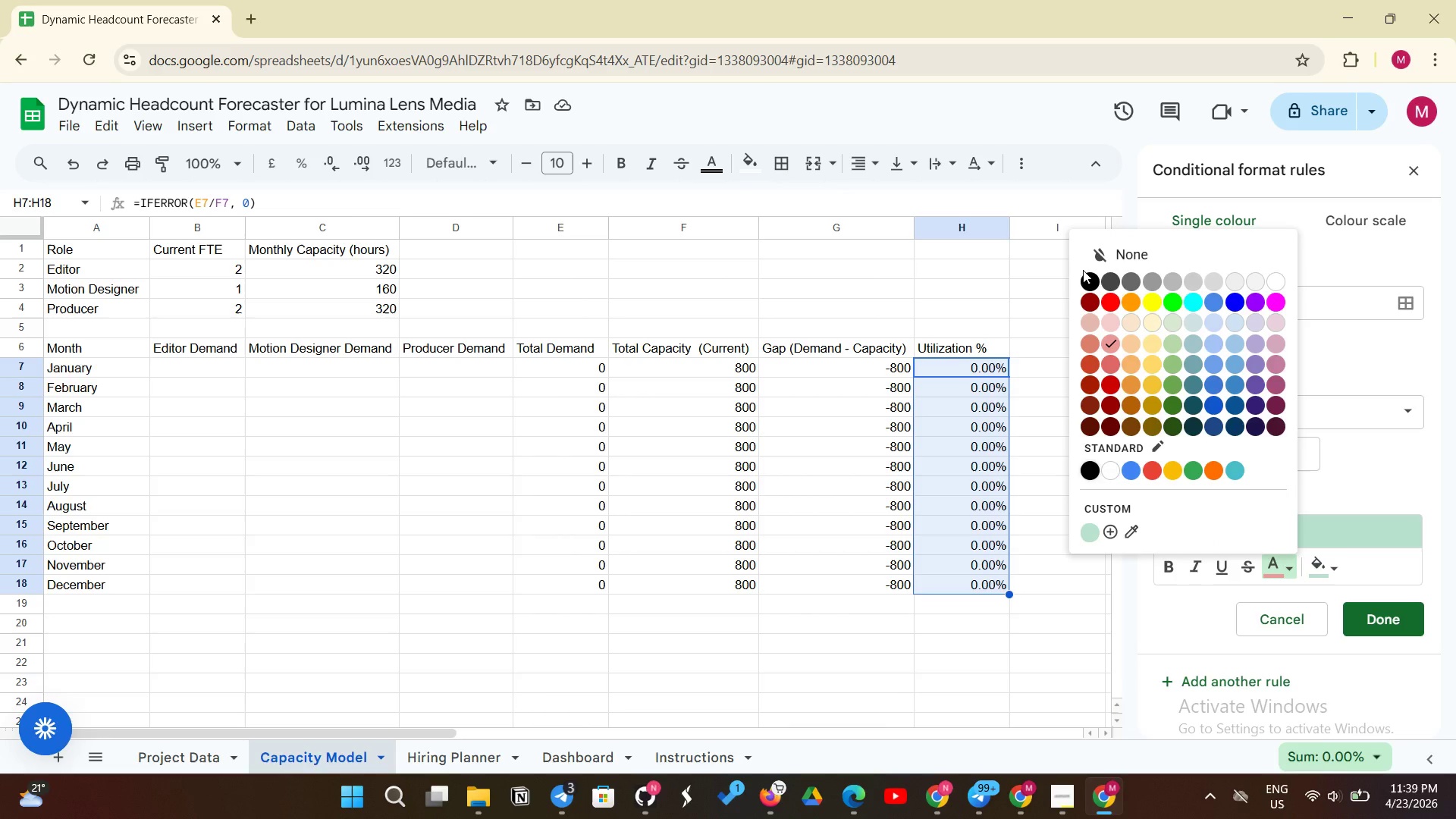 
left_click([1087, 274])
 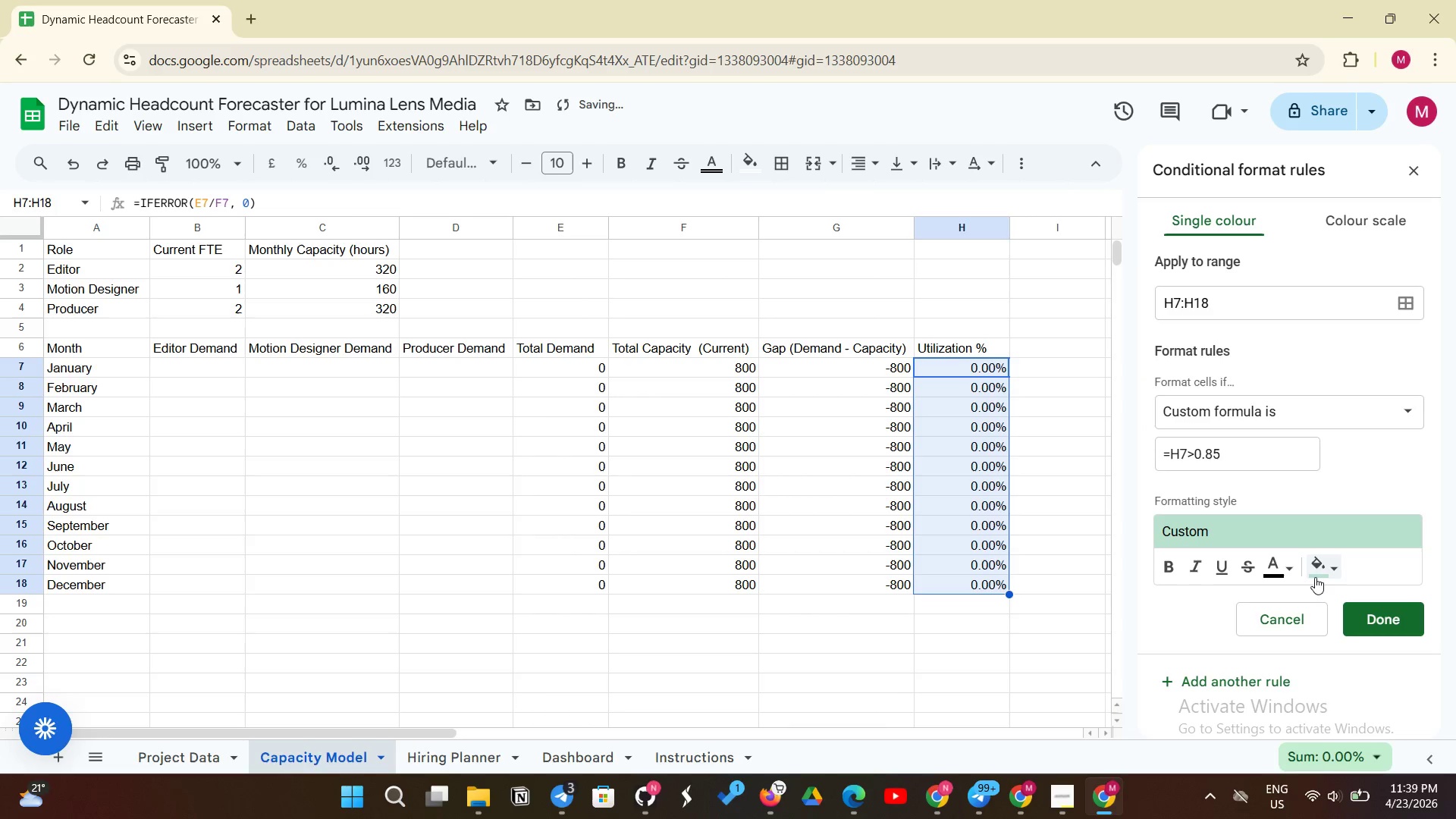 
left_click([1326, 571])
 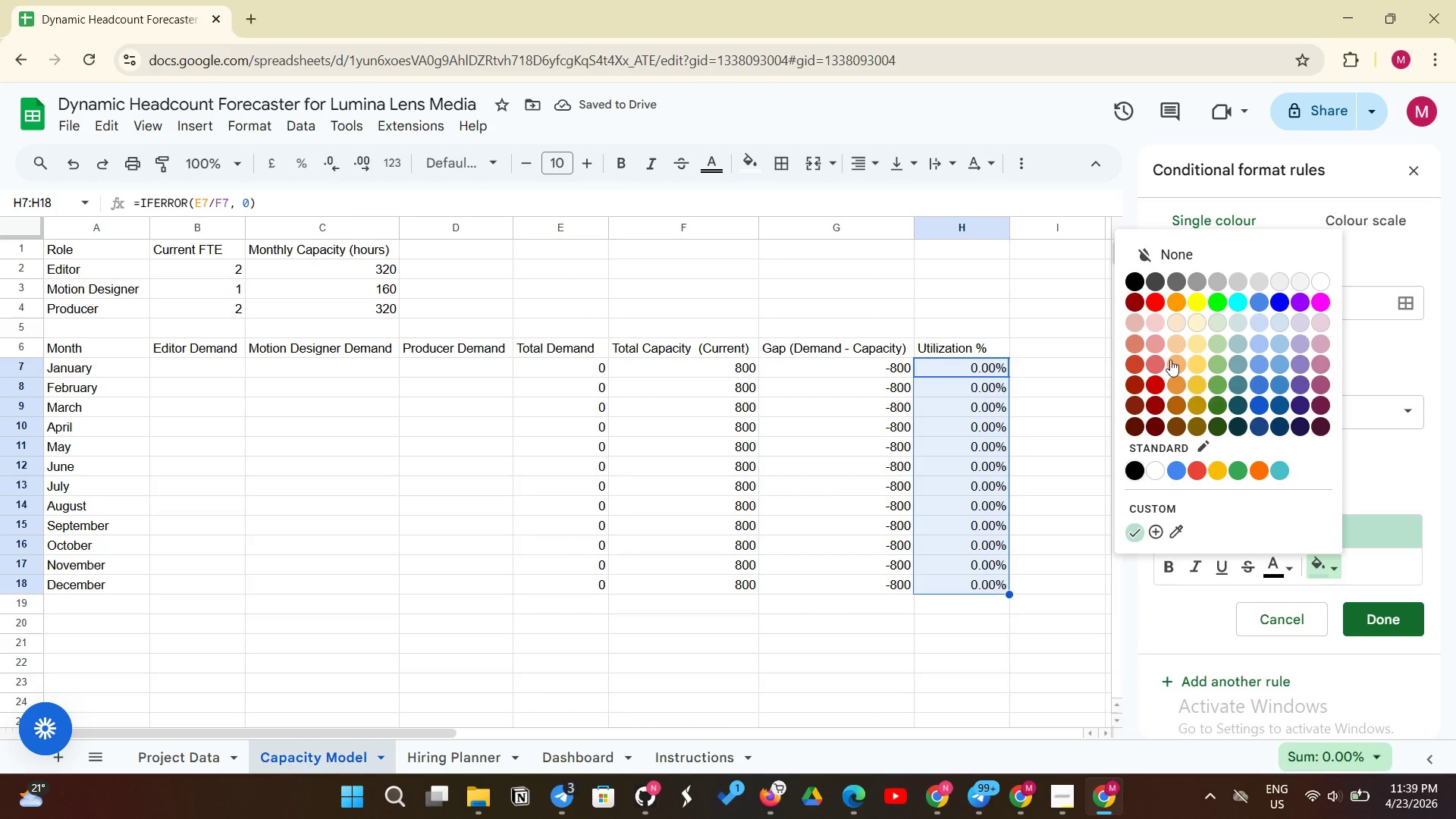 
left_click([1153, 337])
 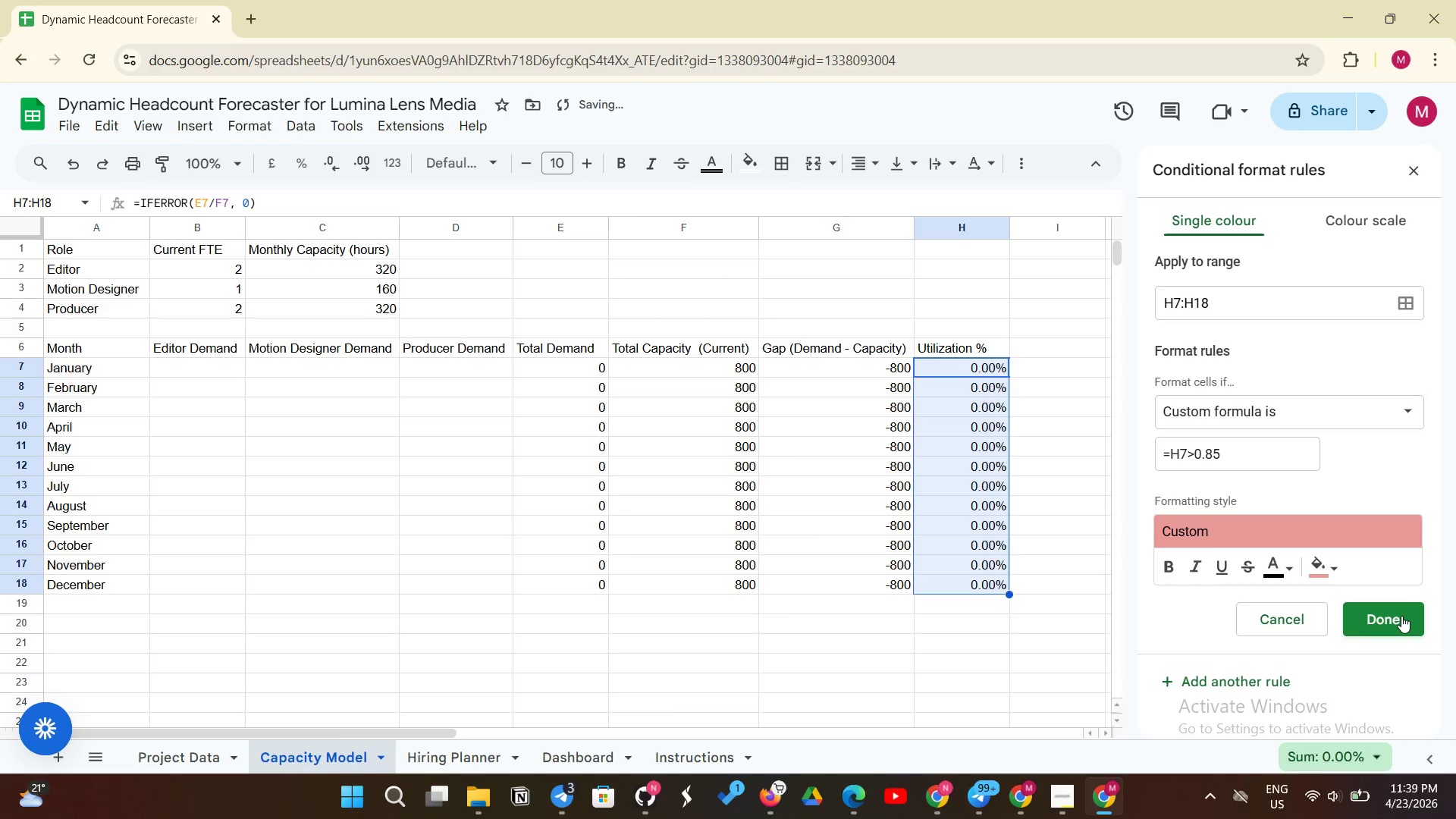 
left_click([1401, 616])
 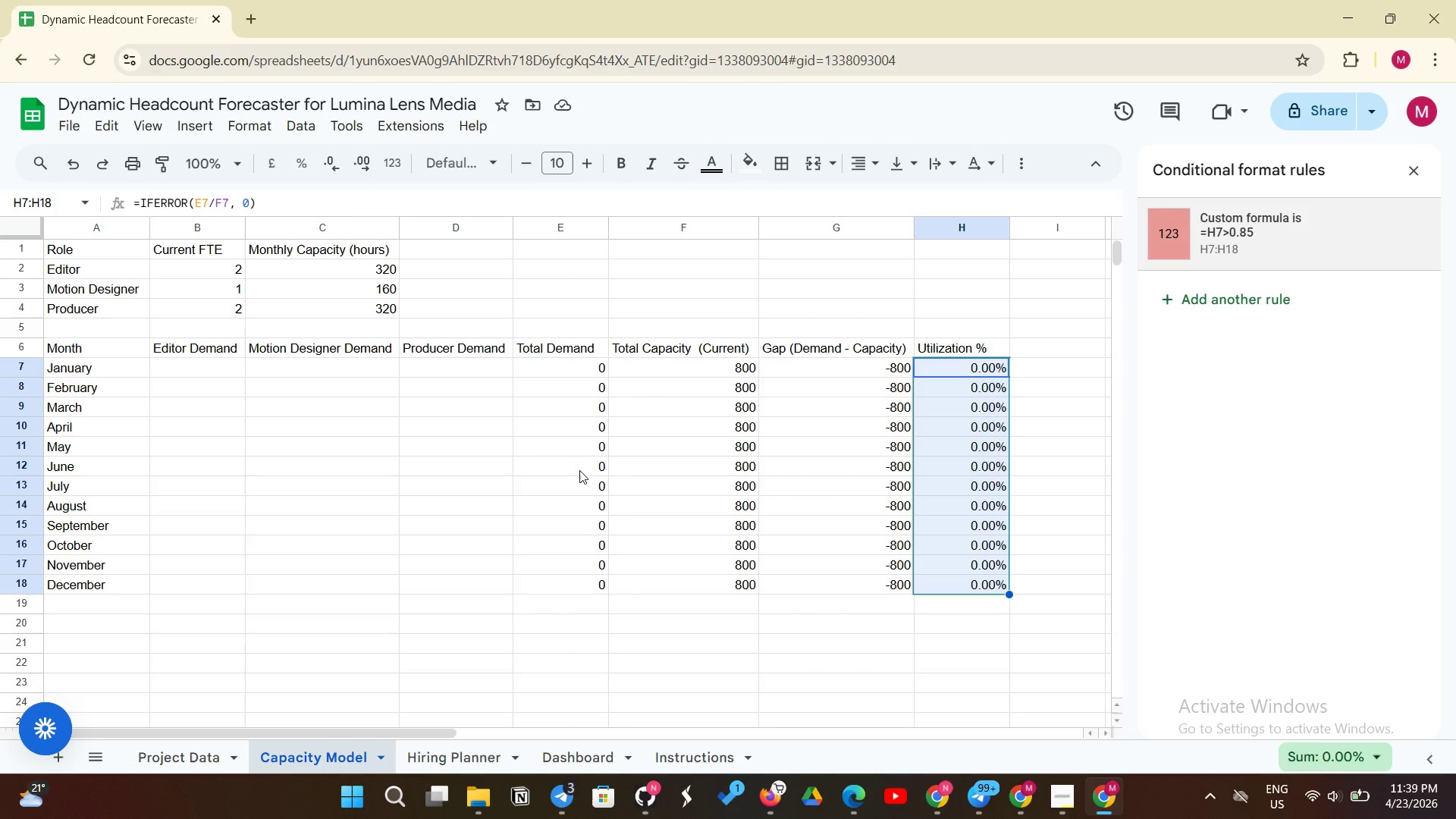 
wait(6.41)
 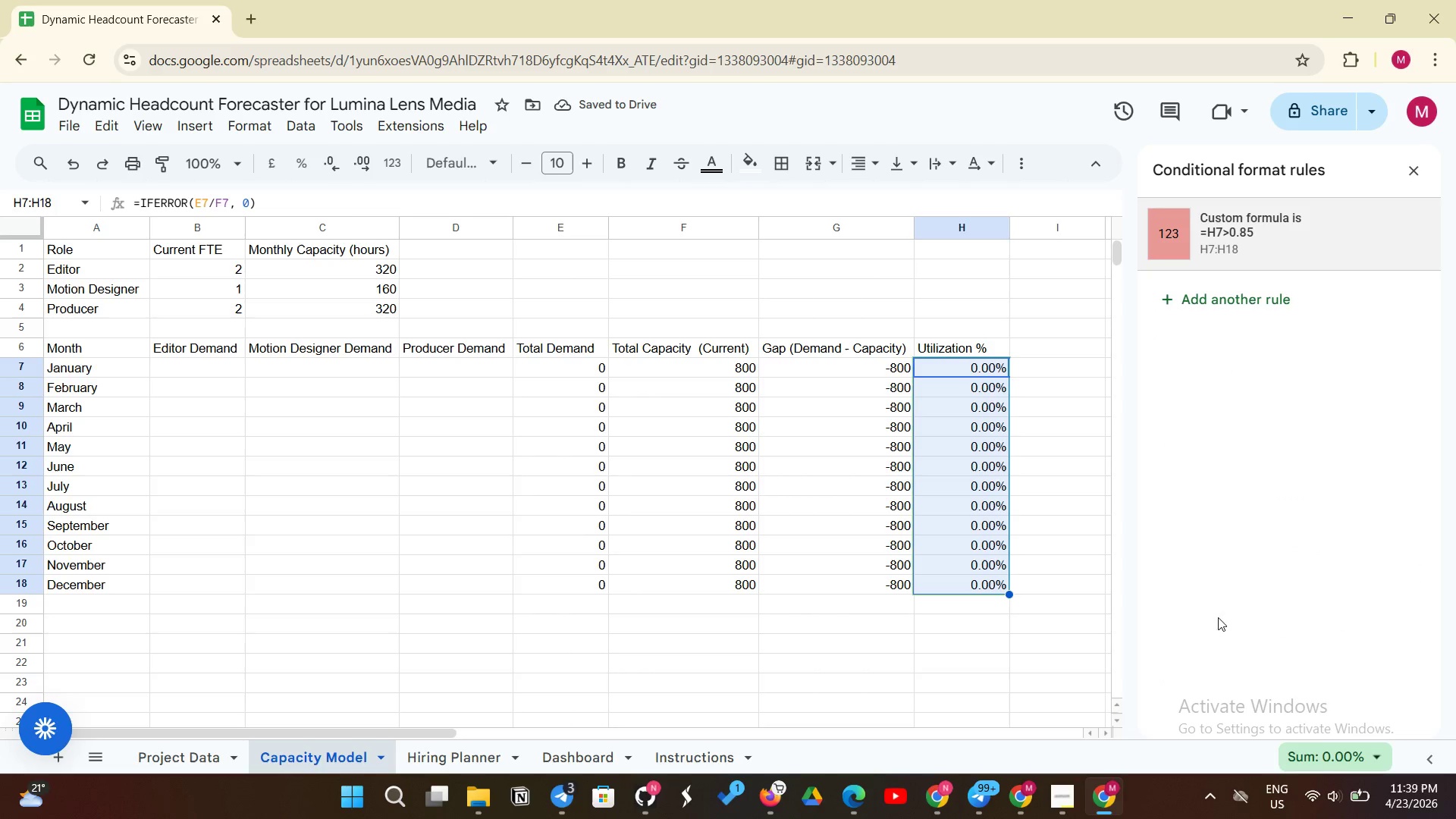 
left_click([334, 522])
 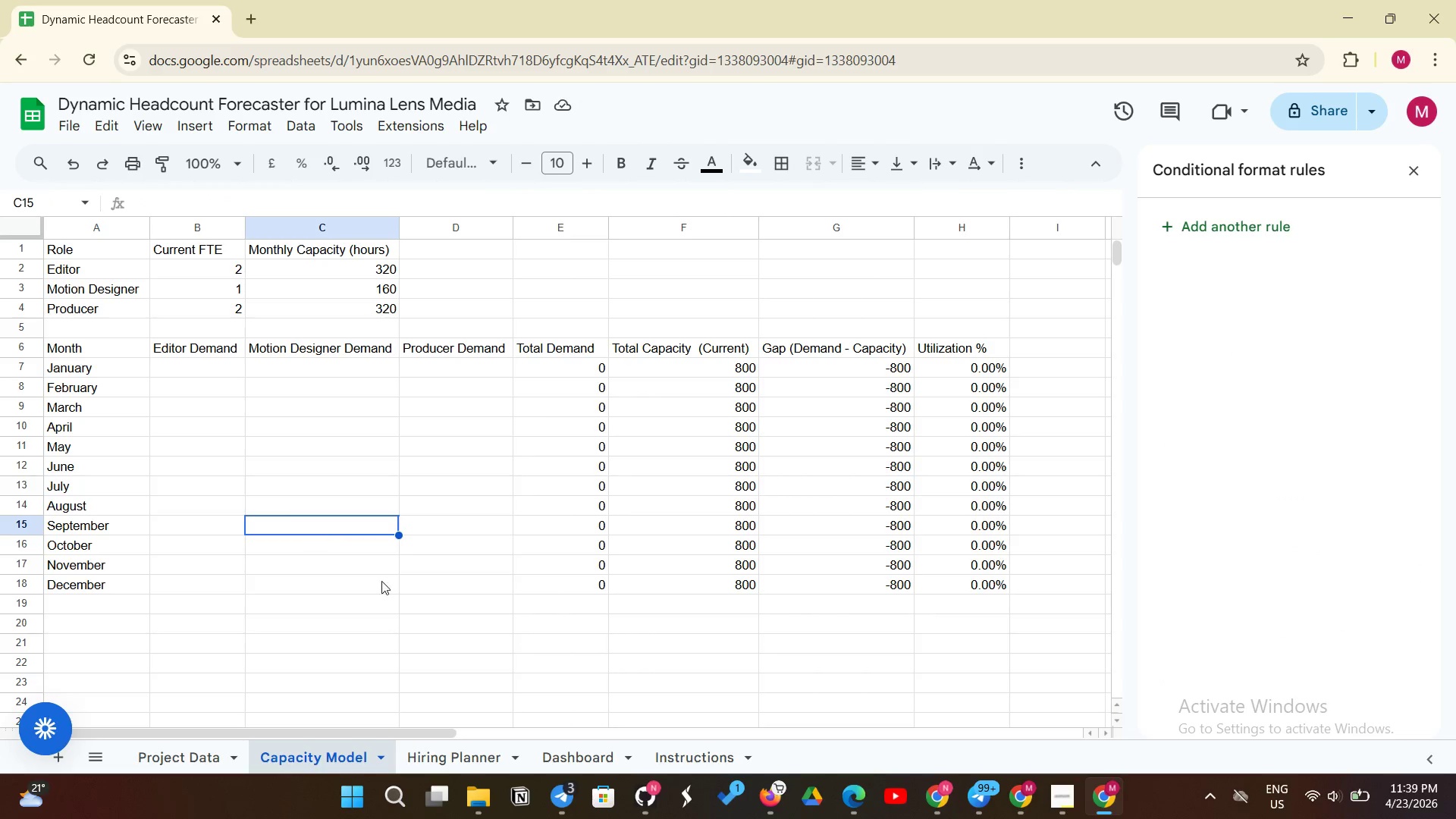 
left_click([454, 760])
 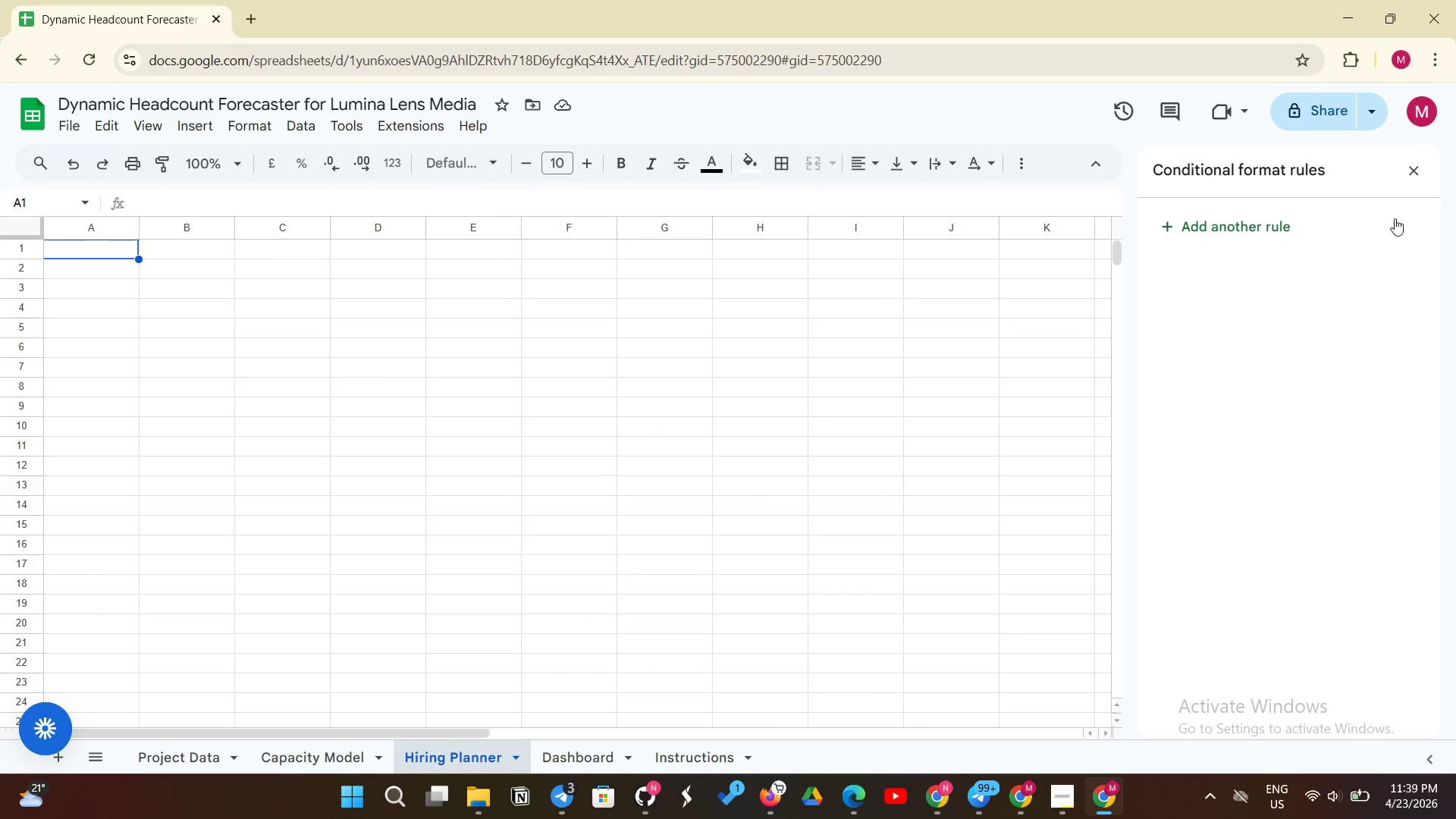 
wait(5.44)
 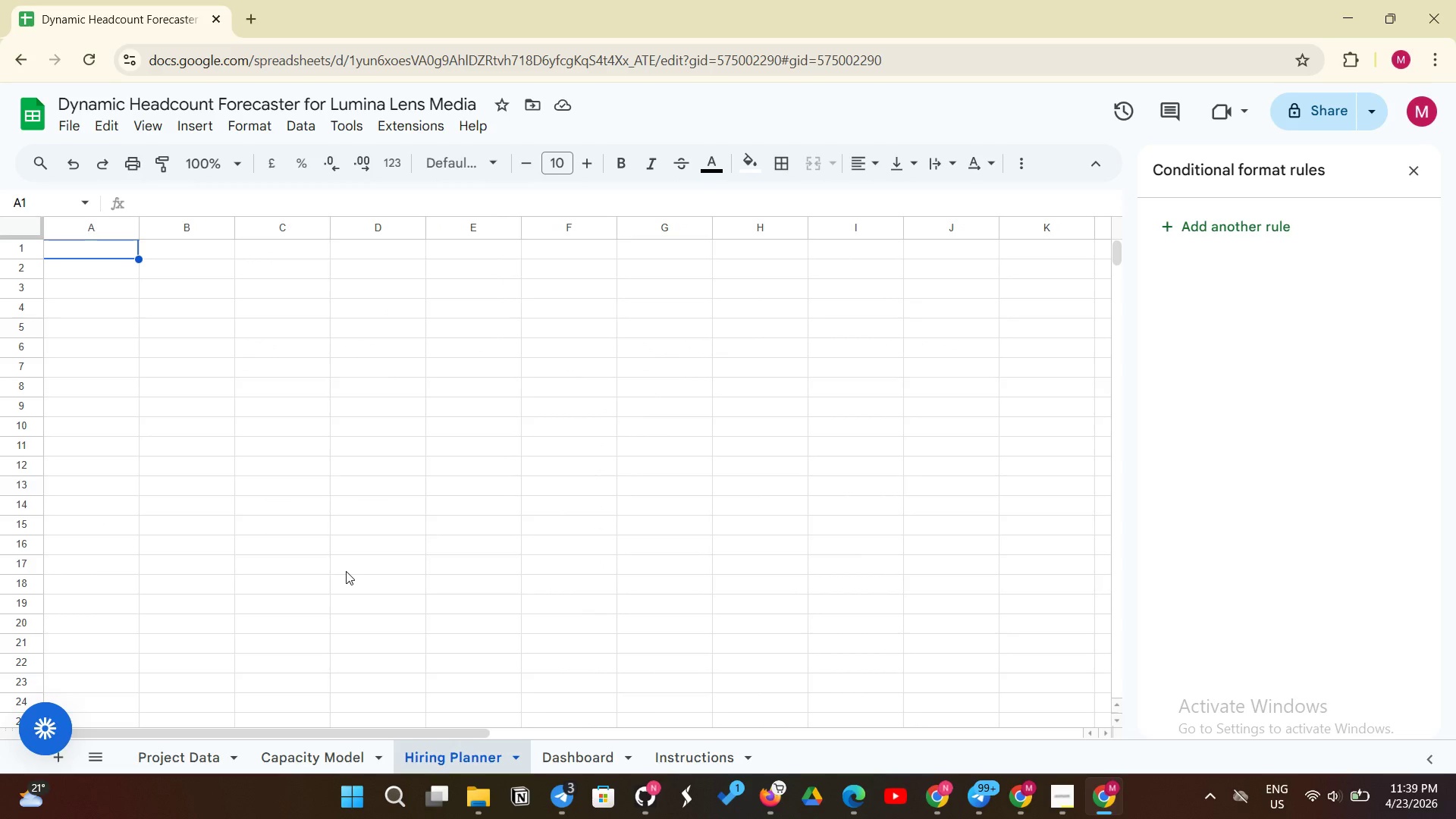 
left_click([1420, 174])
 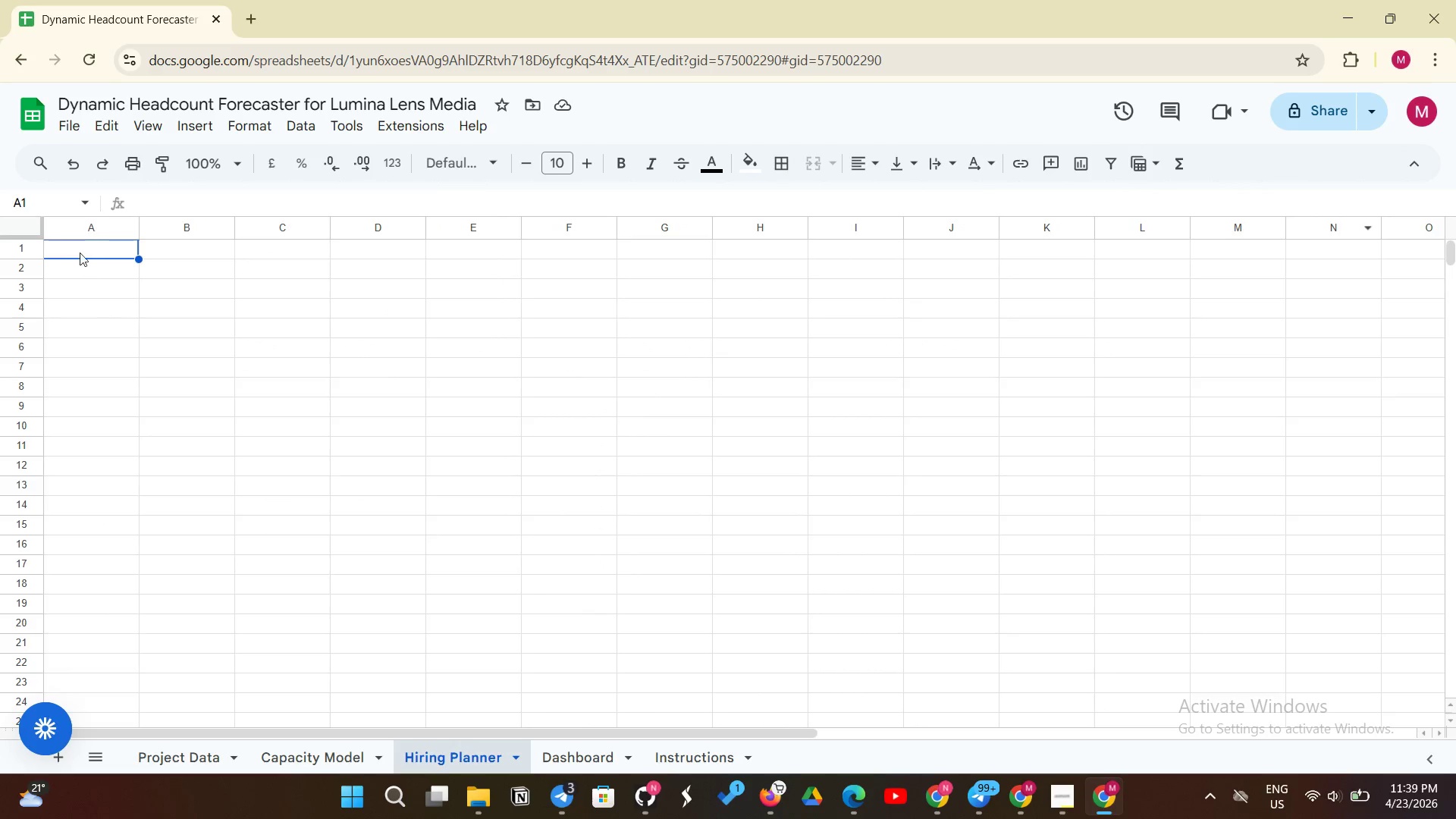 
left_click([83, 248])
 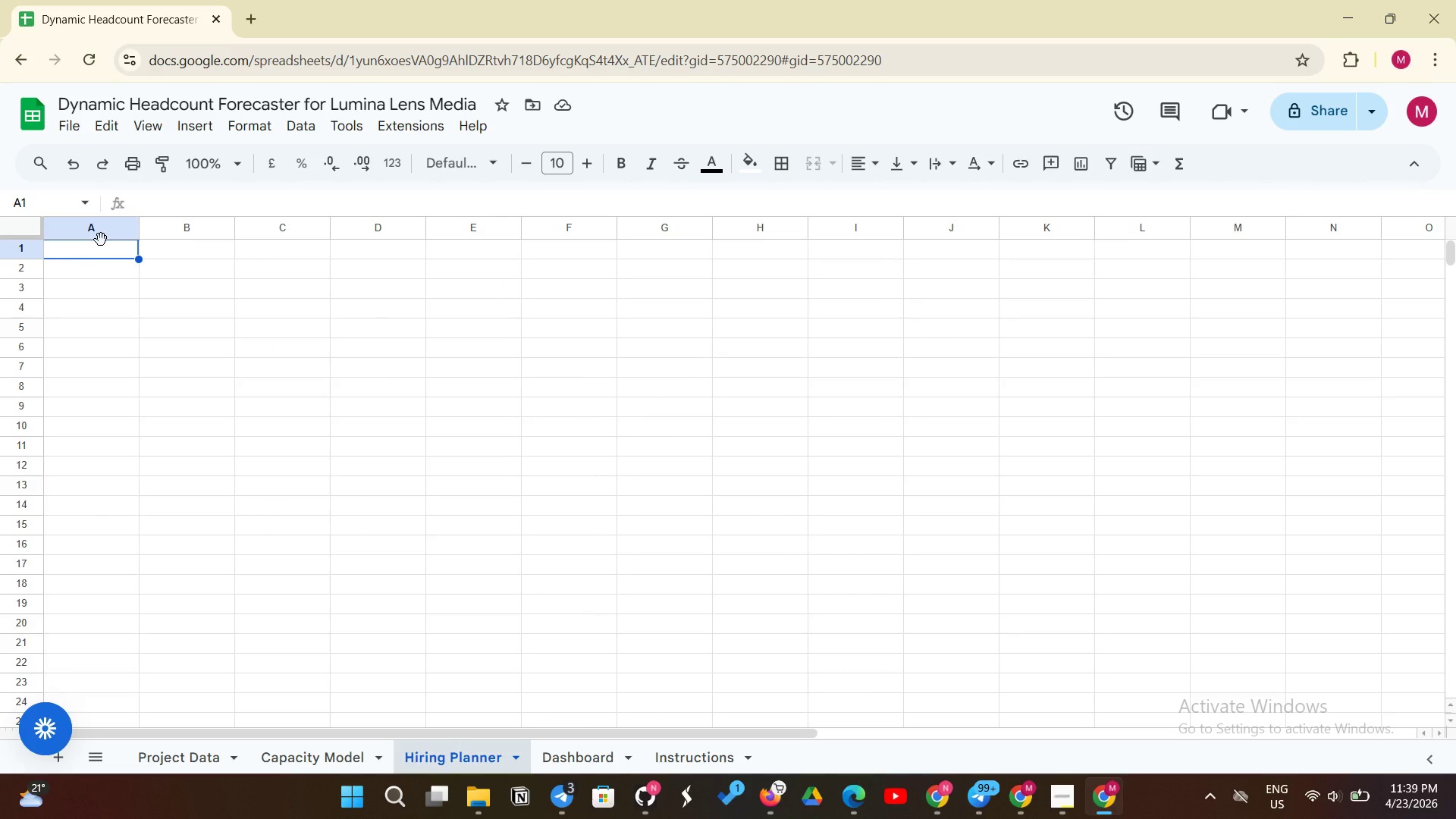 
type(Role)
 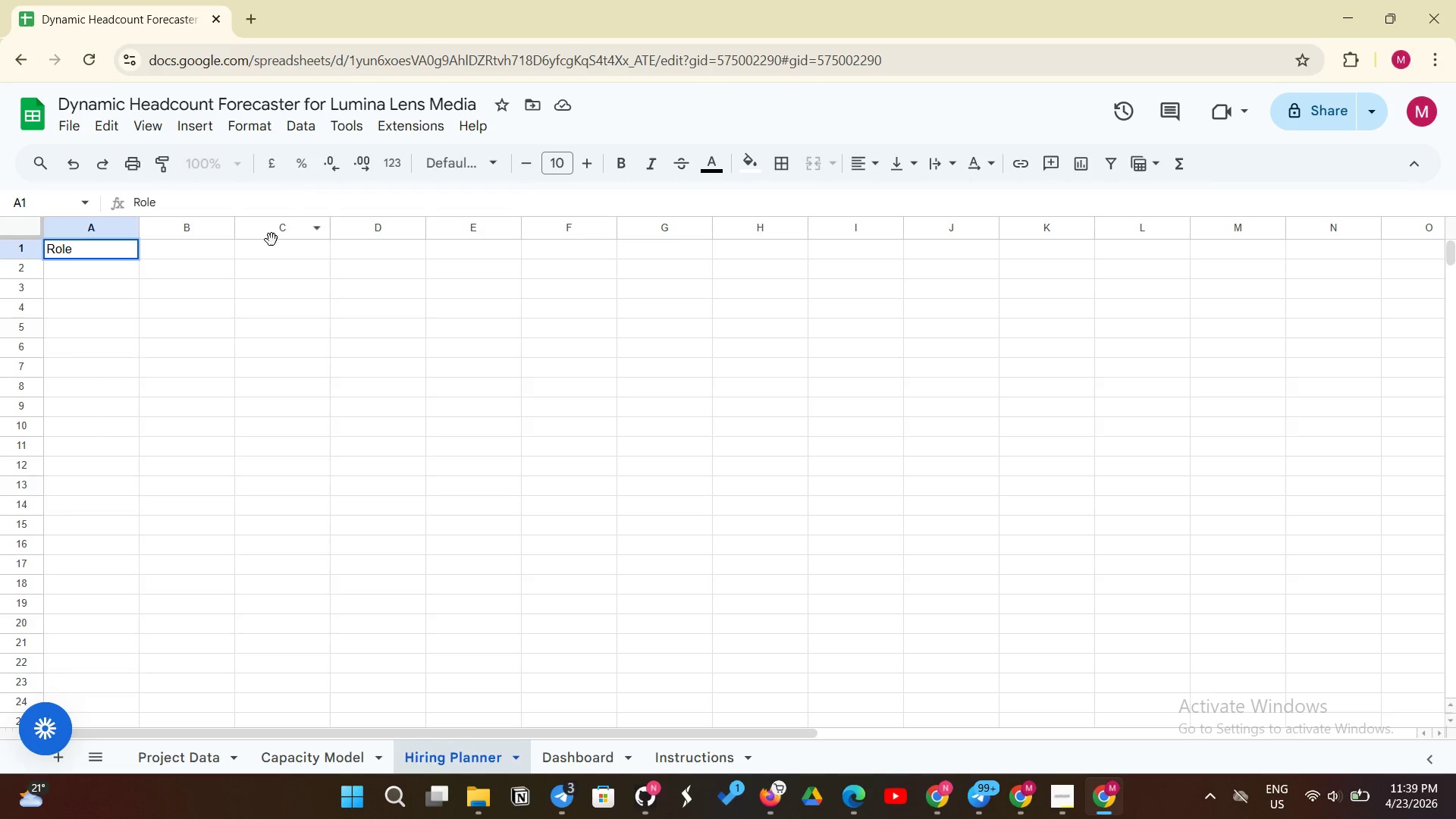 
left_click([230, 253])
 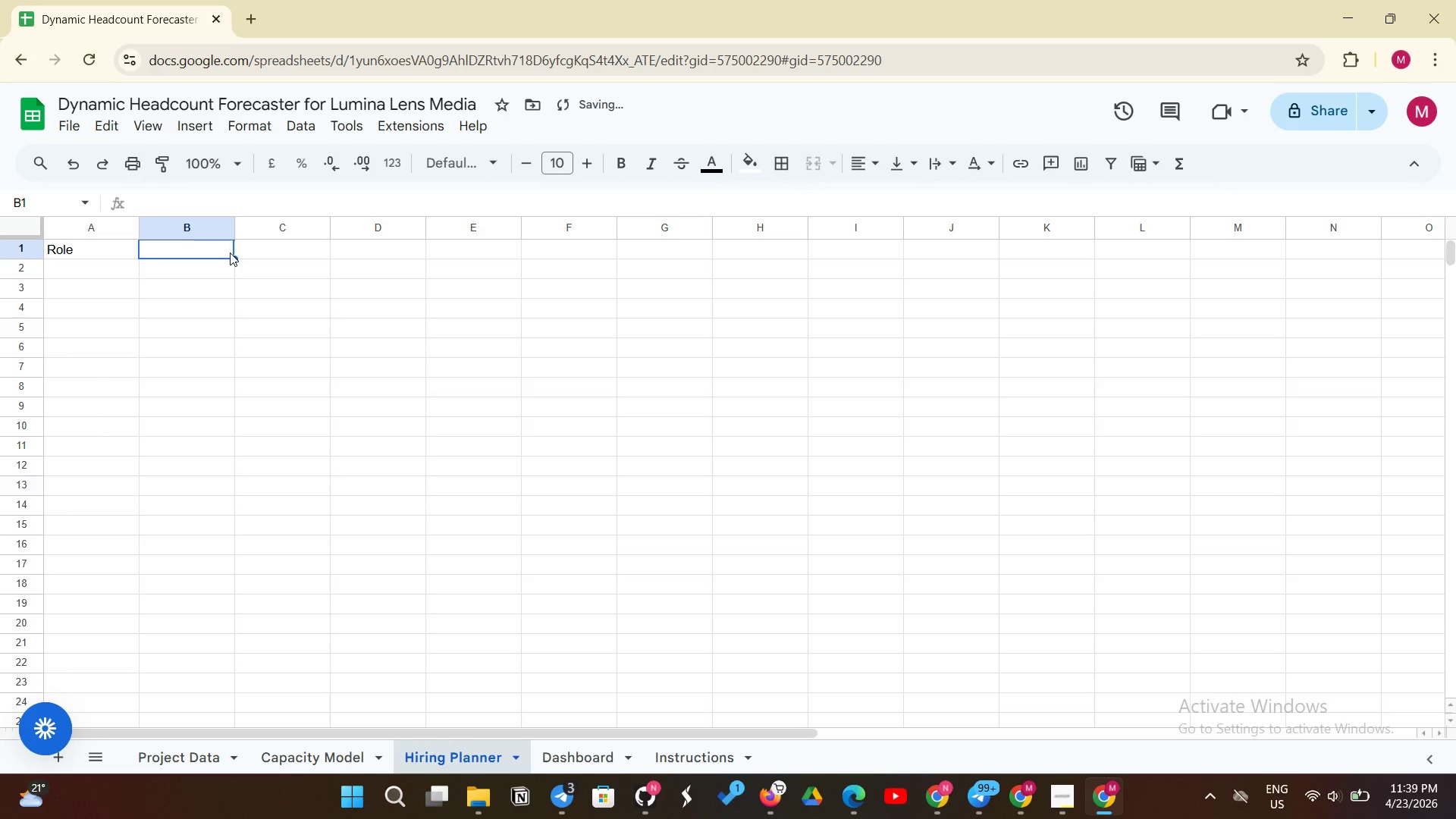 
type(Planned Hire?)
 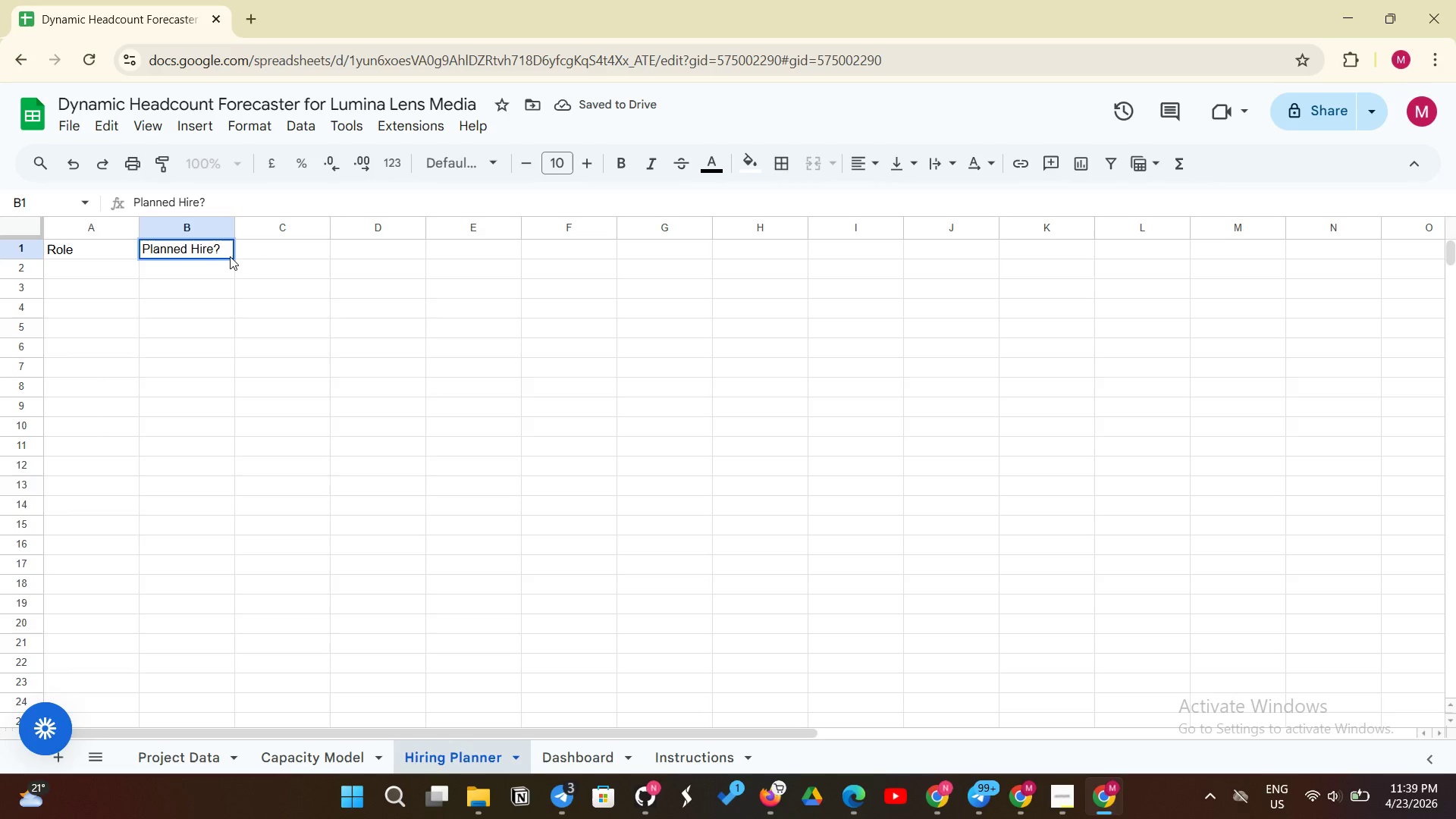 
left_click([286, 246])
 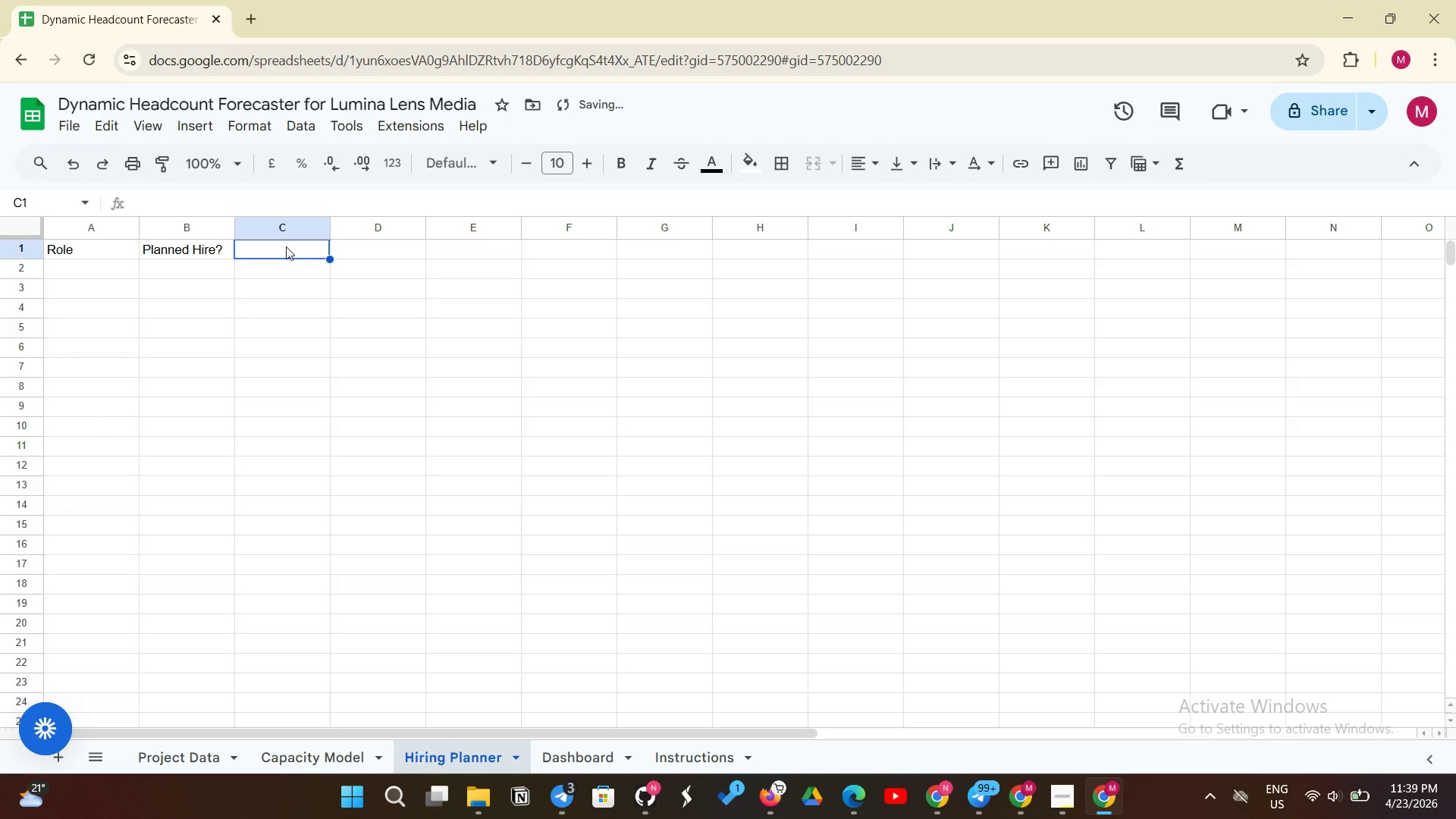 
type(Additional )
 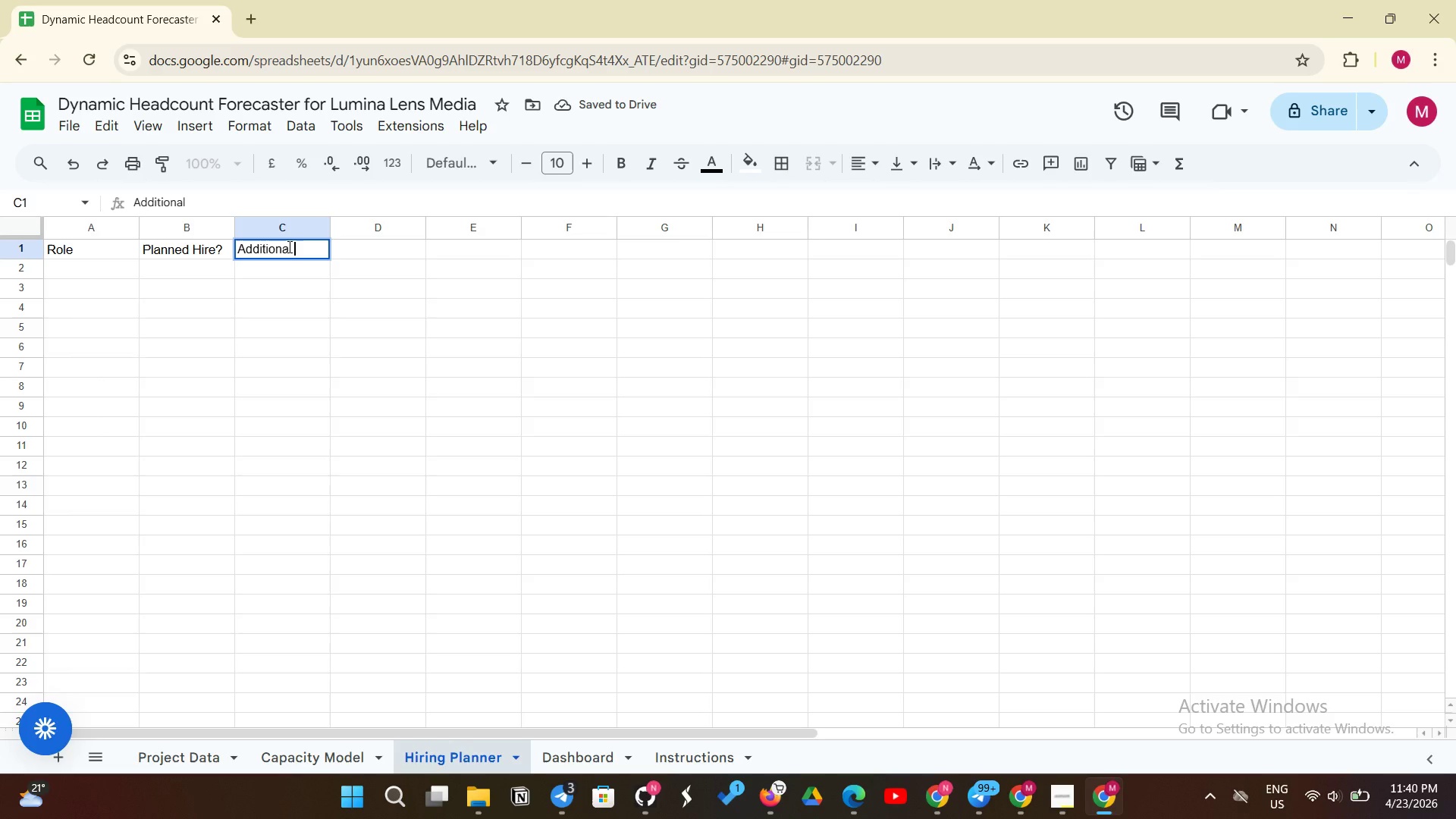 
left_click([288, 246])
 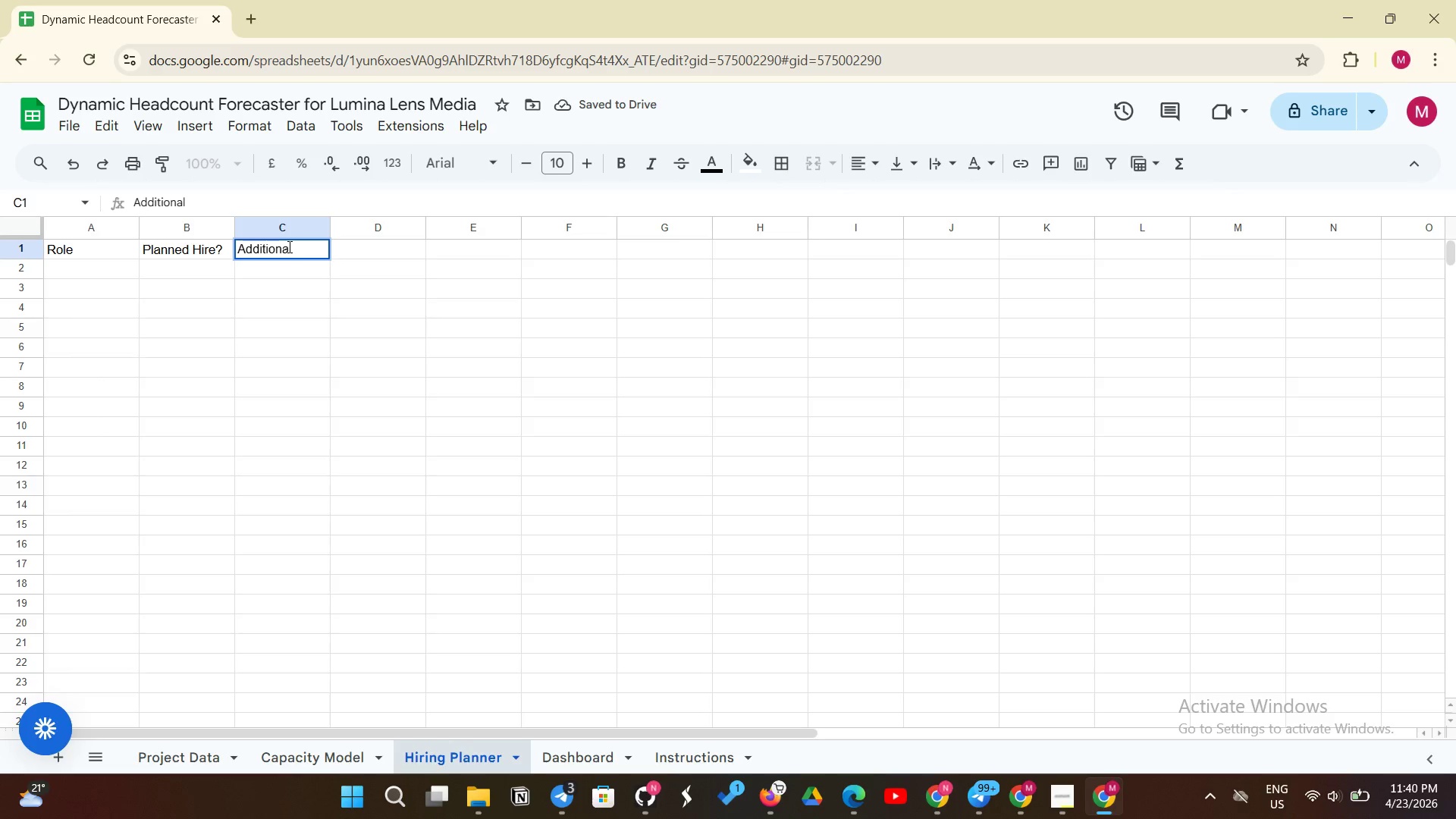 
type(Monthly )
 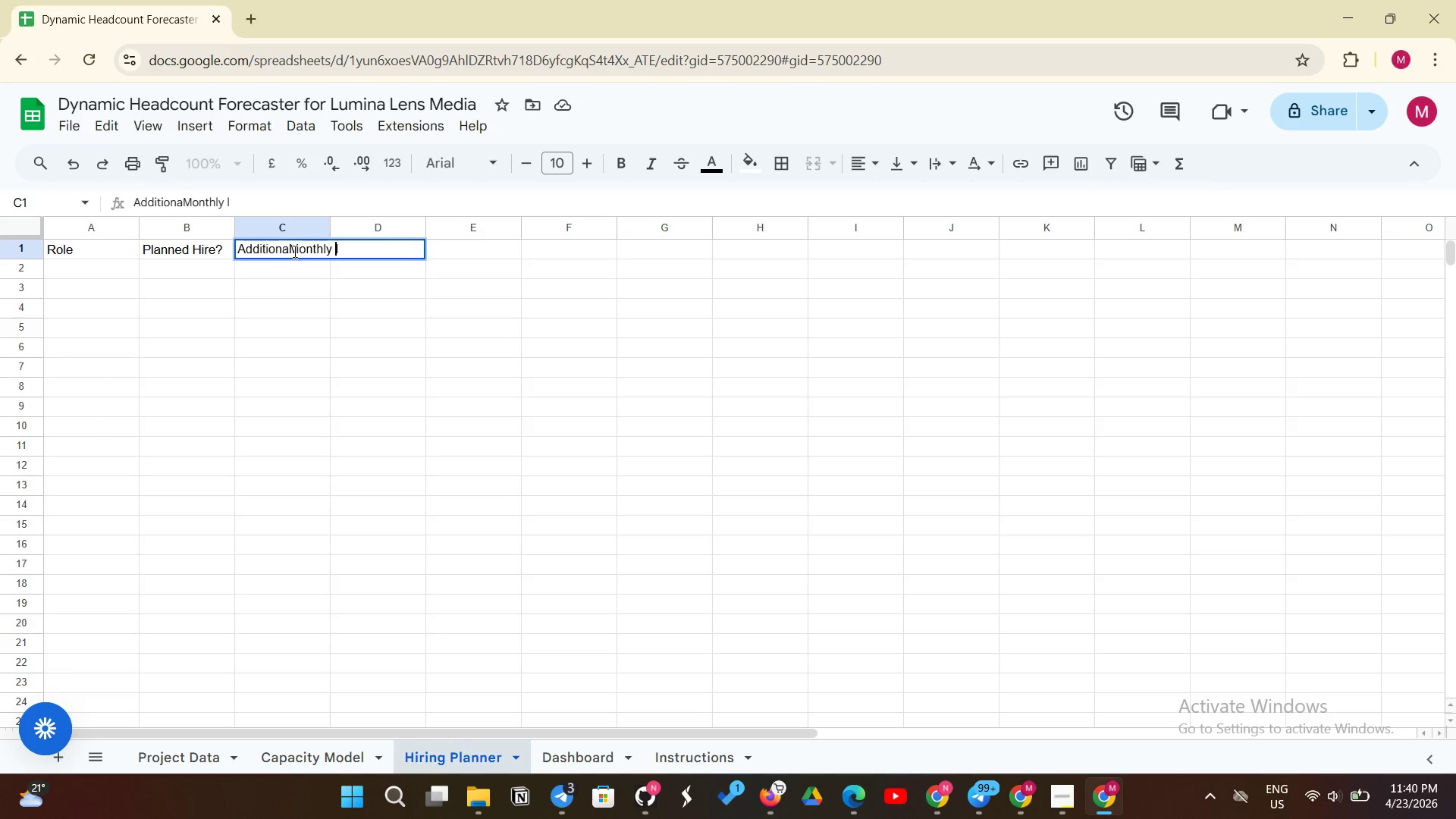 
left_click([291, 250])
 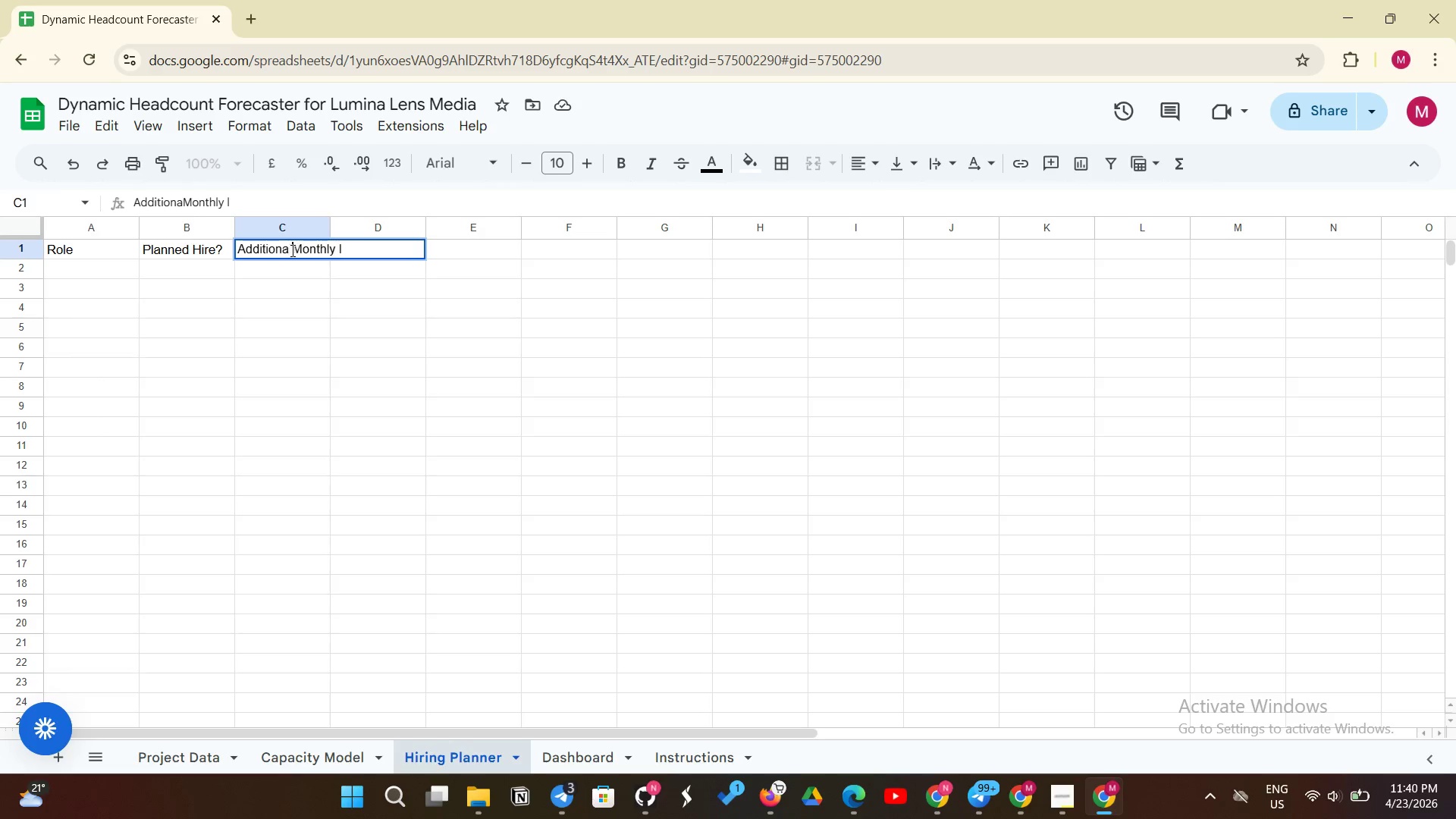 
key(Space)
 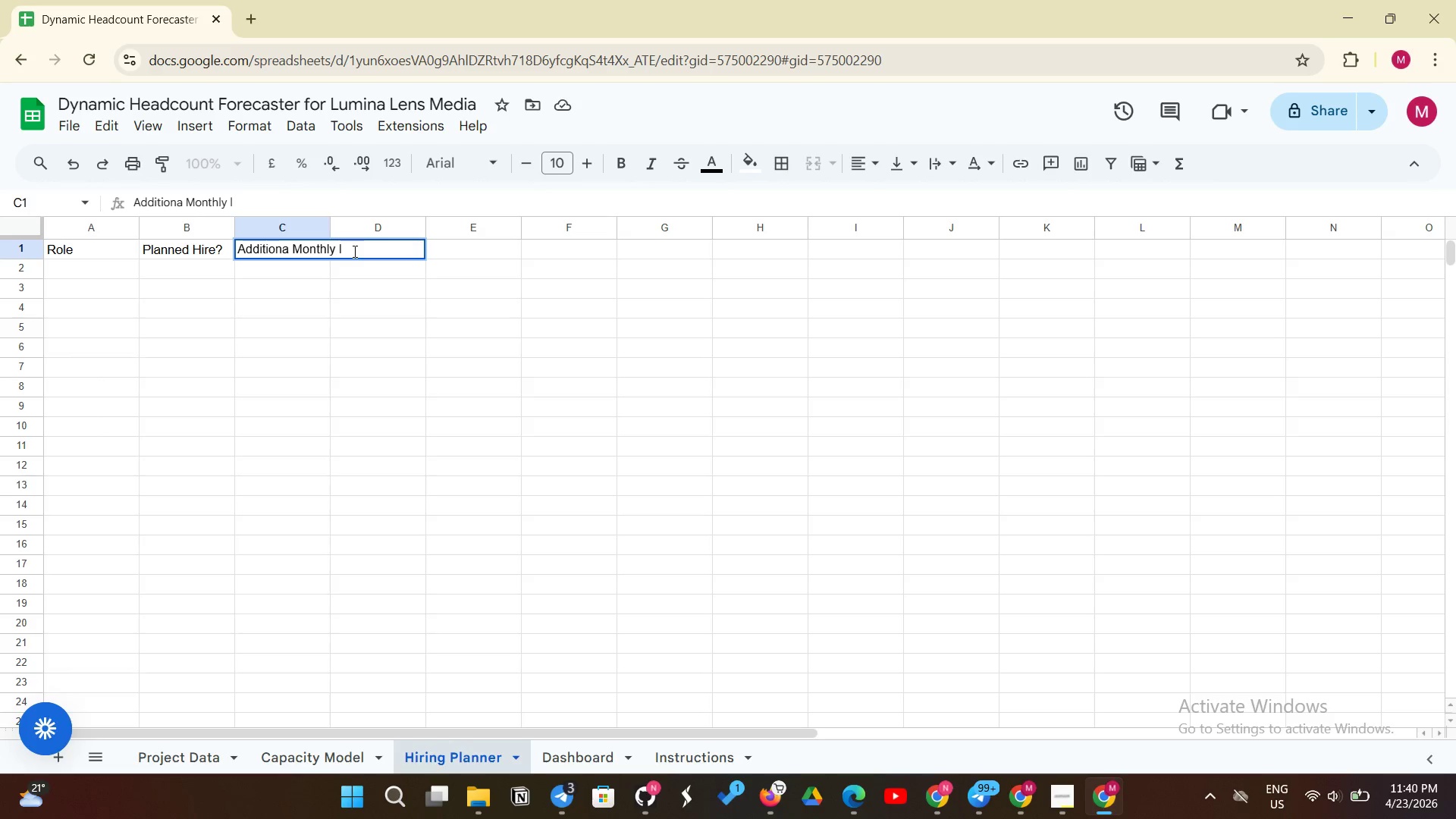 
left_click([353, 251])
 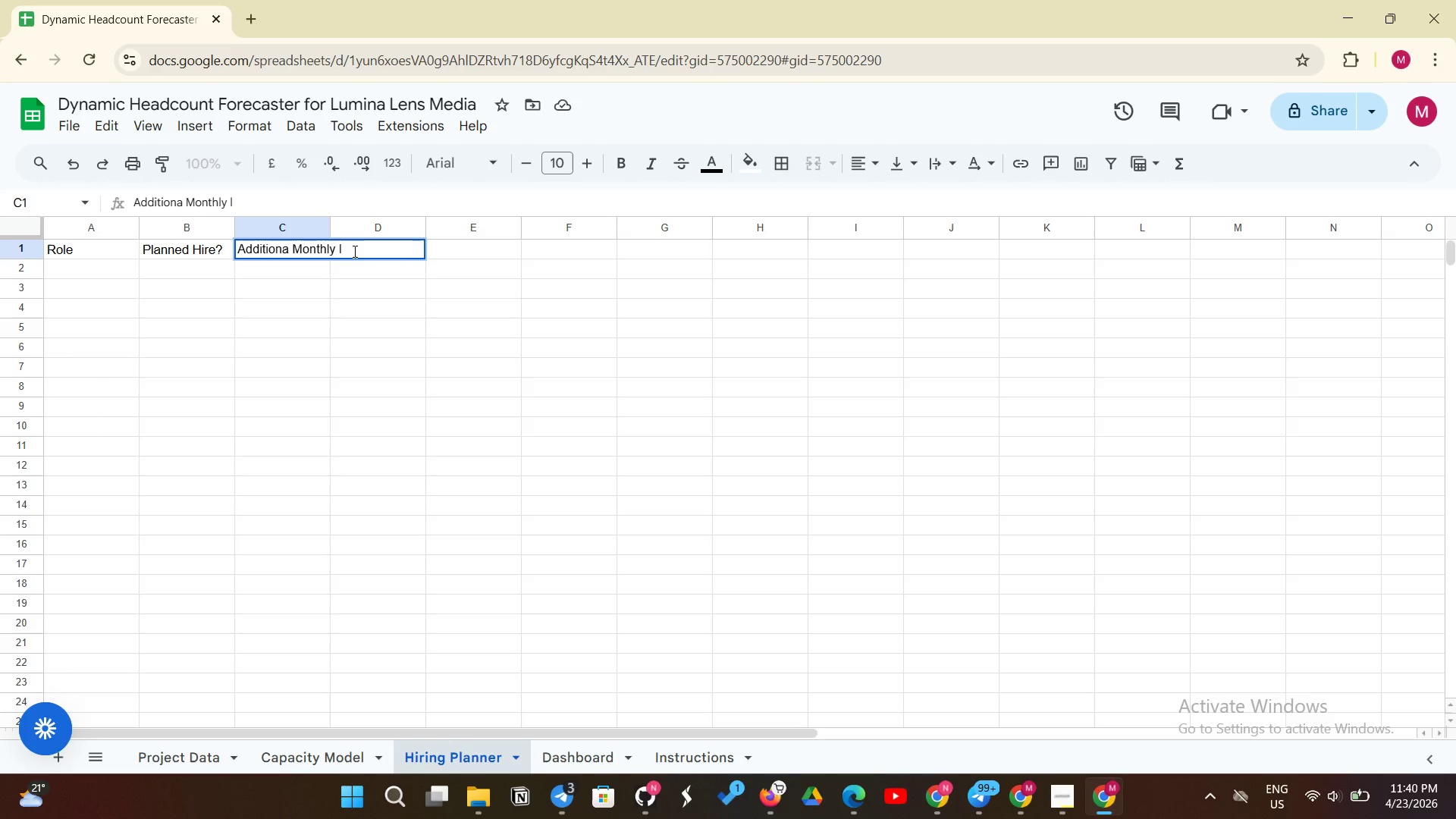 
key(Backspace)
key(Backspace)
type( Capacity )
 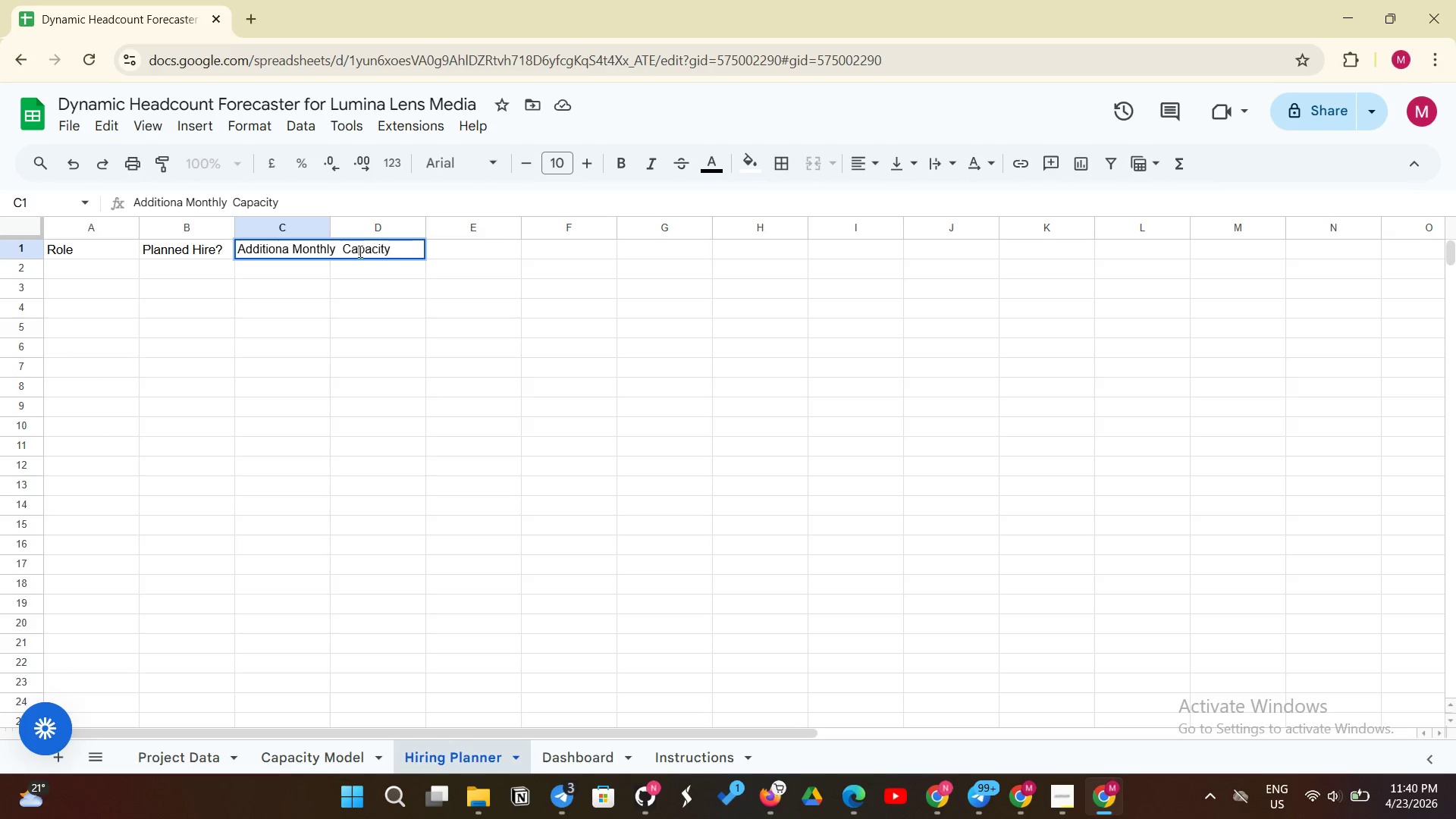 
left_click([359, 338])